 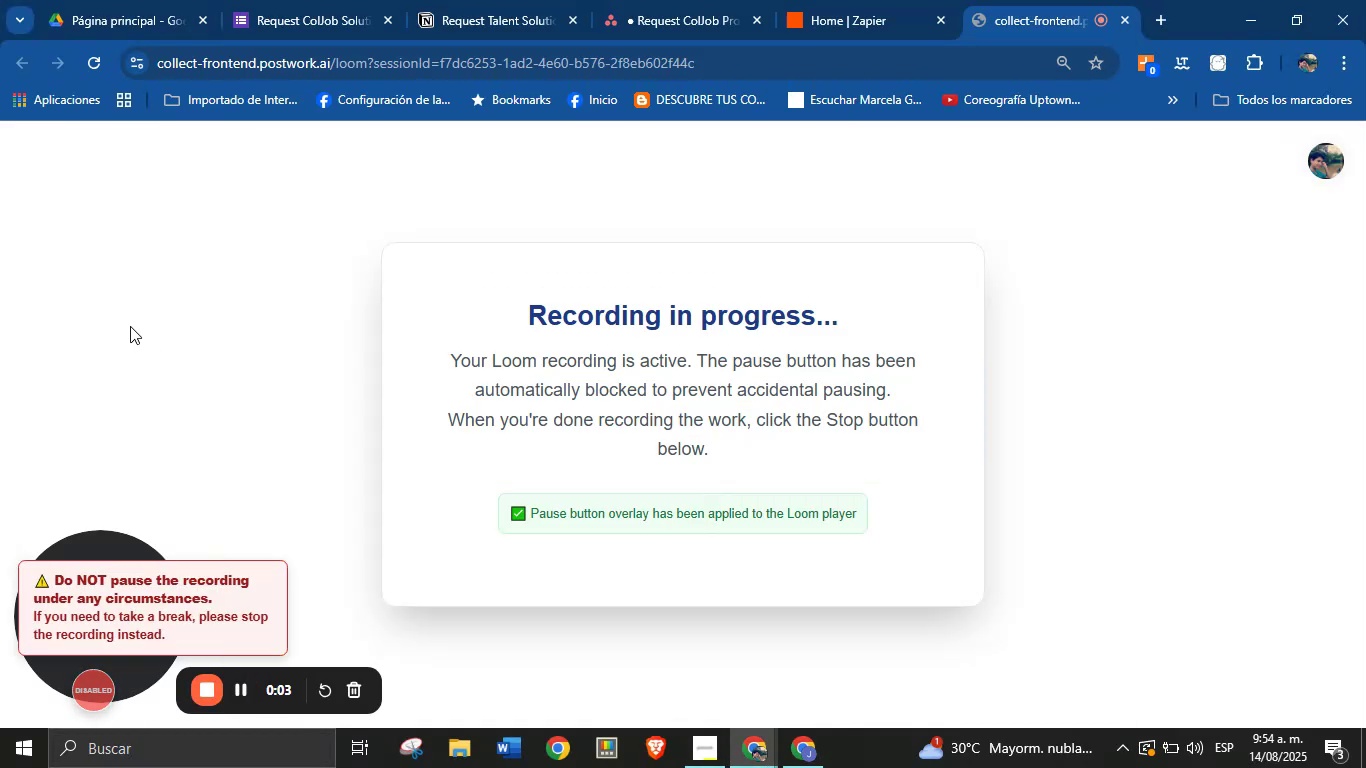 
left_click([826, 0])
 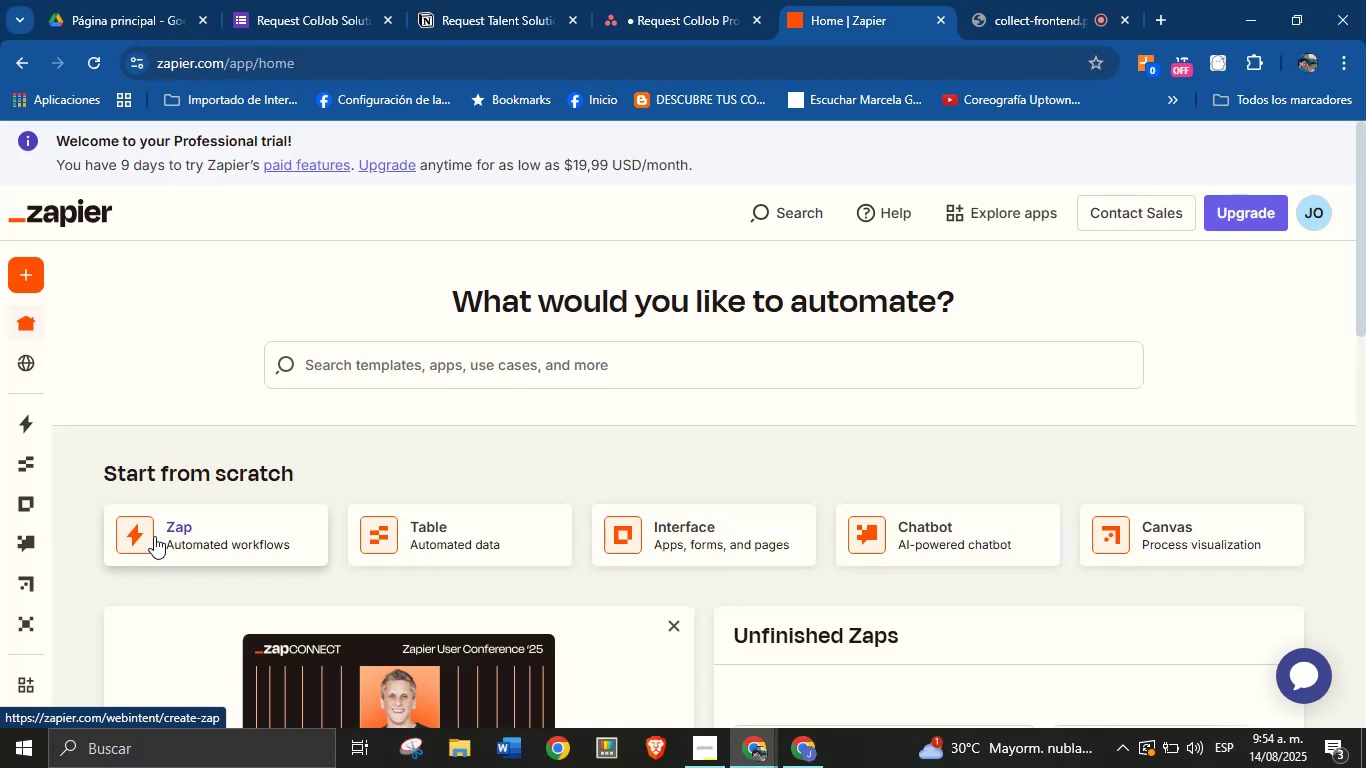 
left_click([154, 536])
 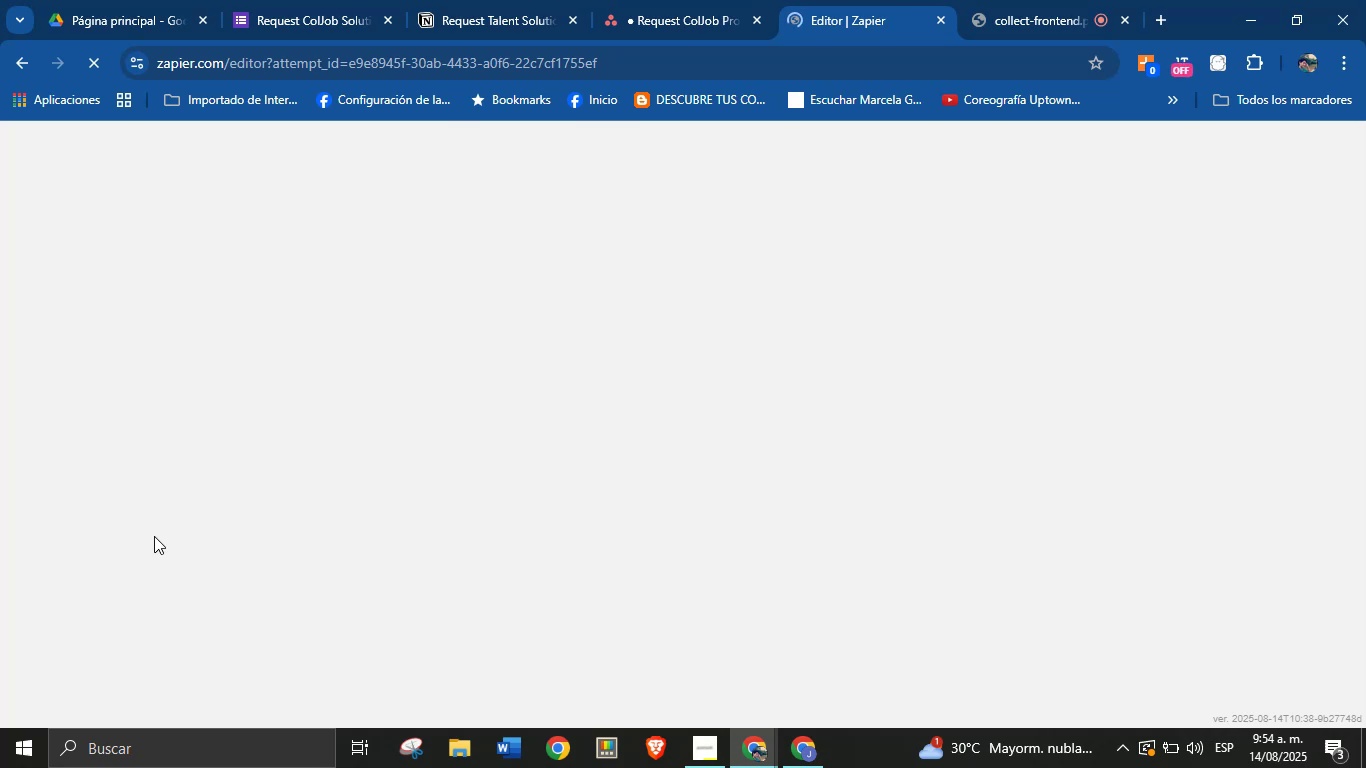 
wait(8.71)
 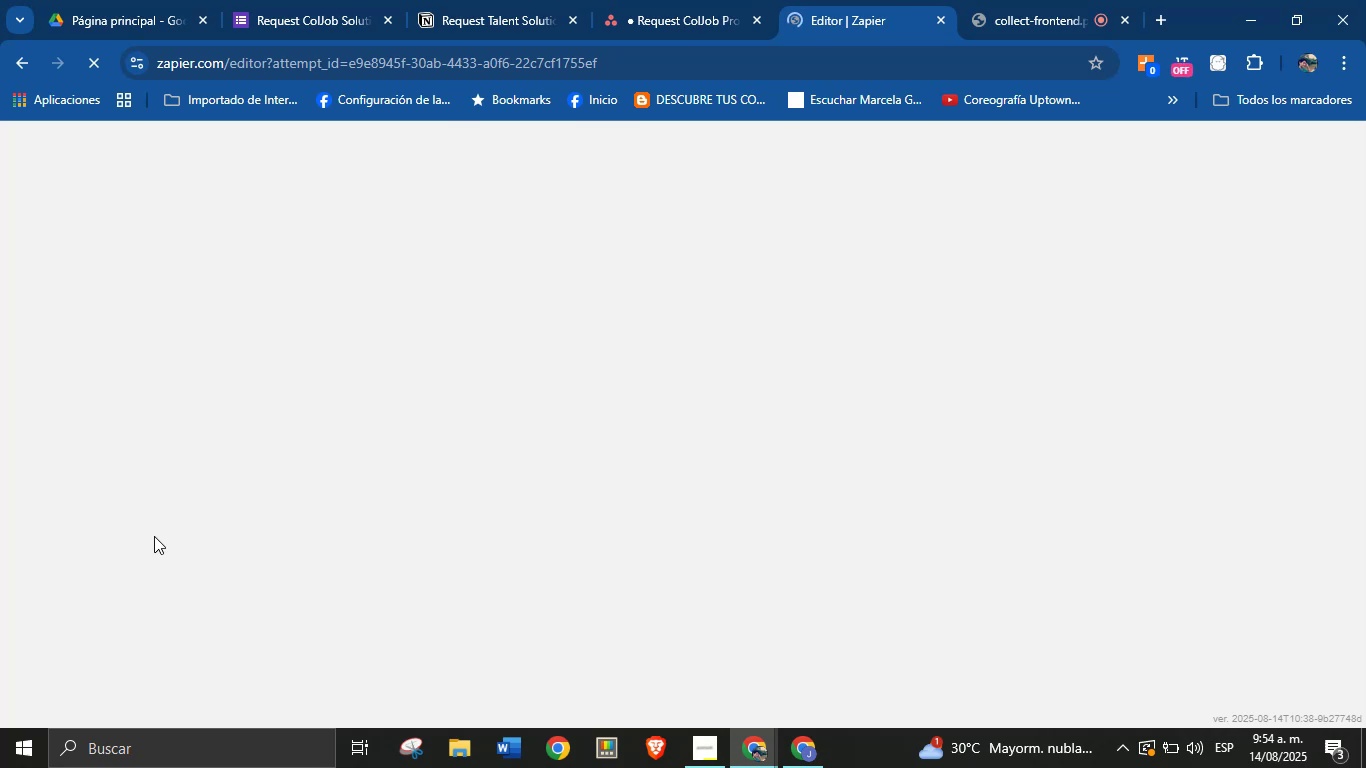 
left_click([619, 589])
 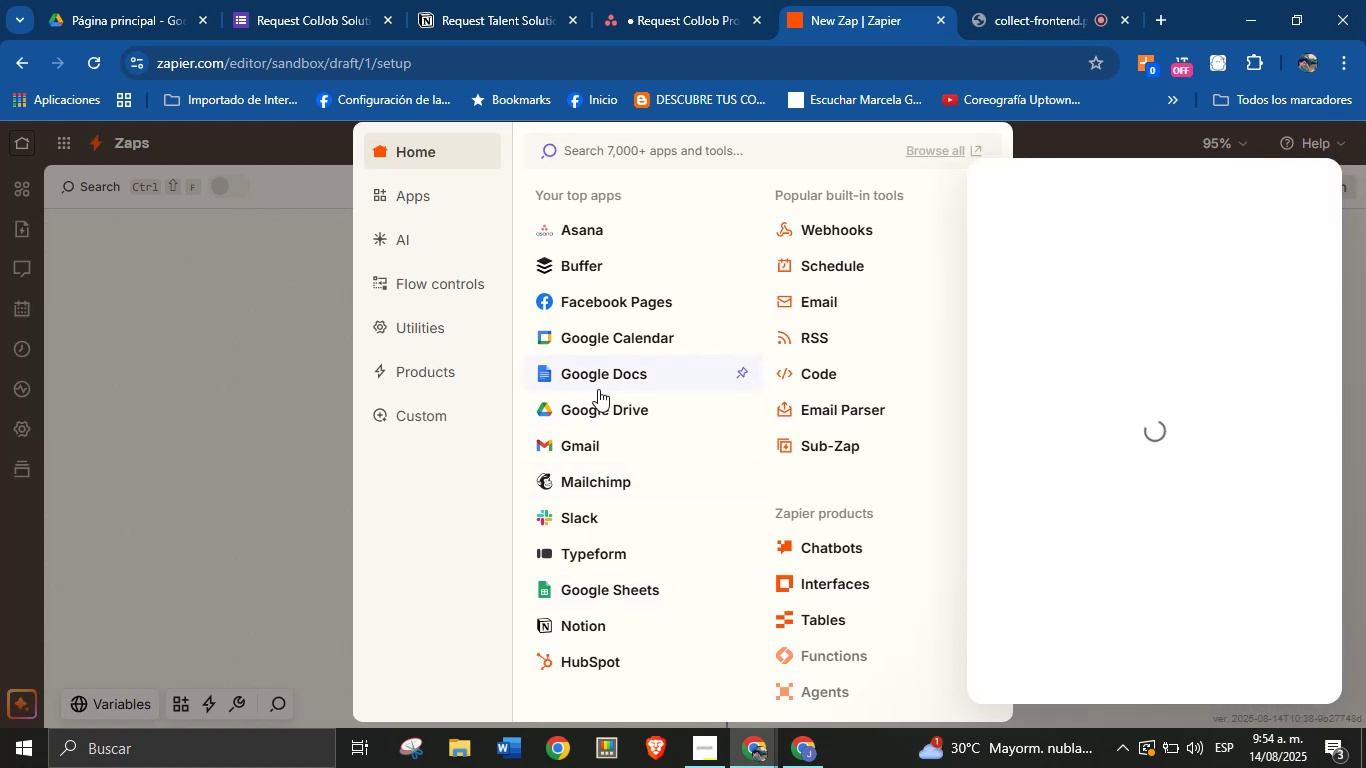 
wait(19.44)
 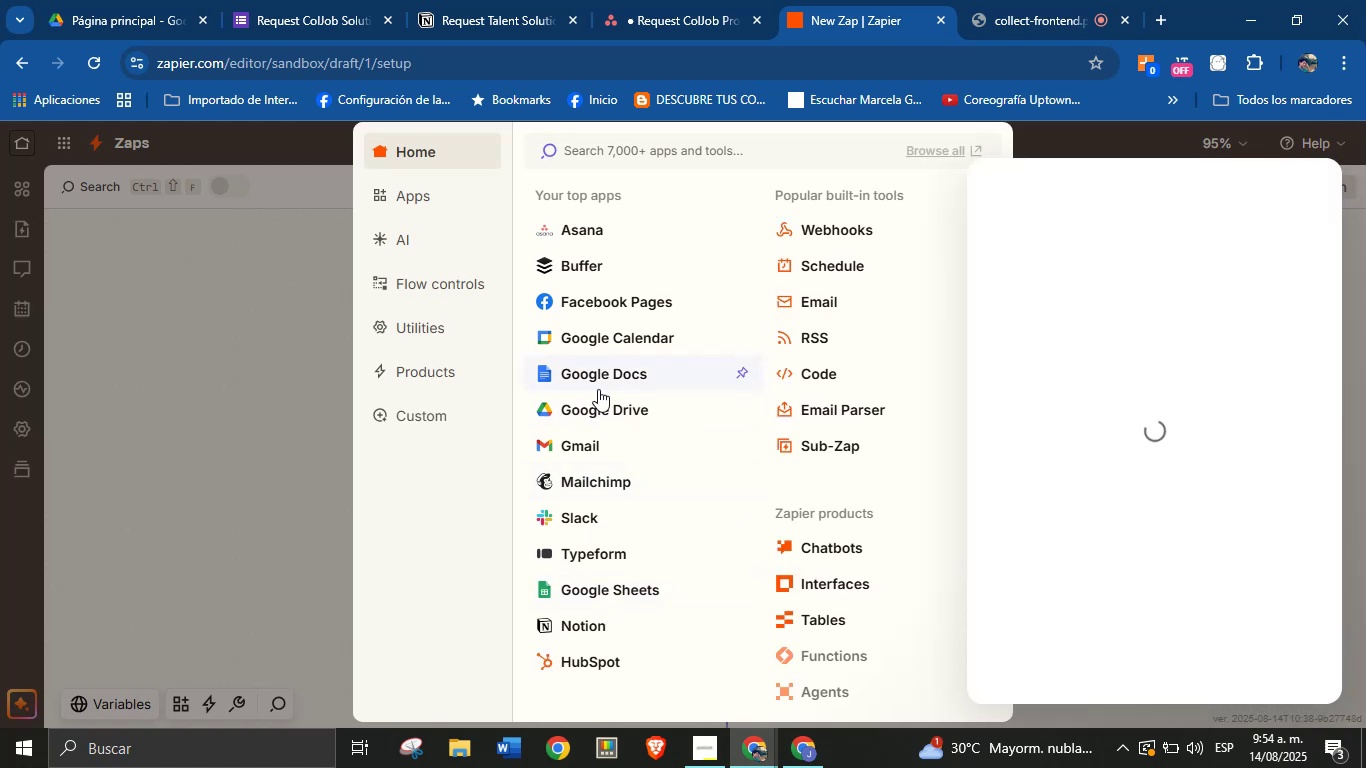 
left_click([1314, 184])
 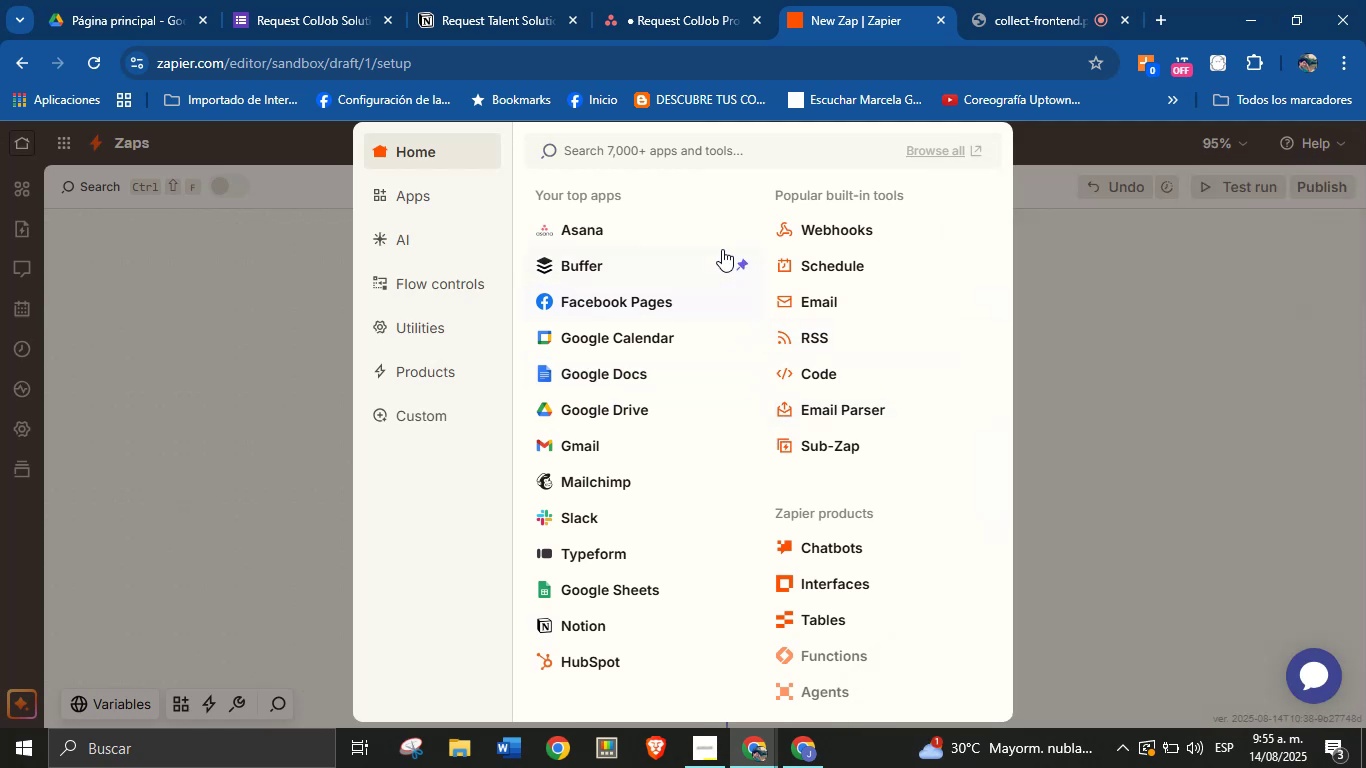 
mouse_move([588, 258])
 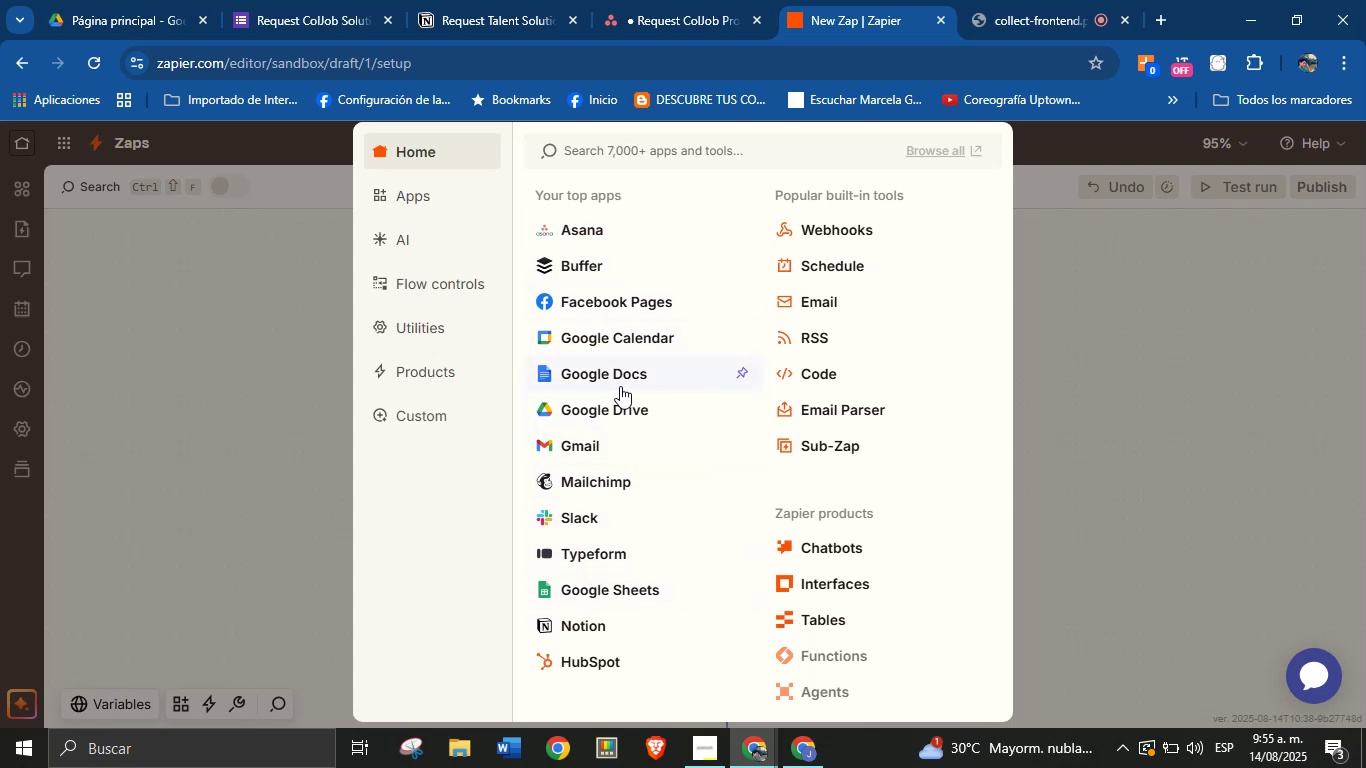 
wait(24.64)
 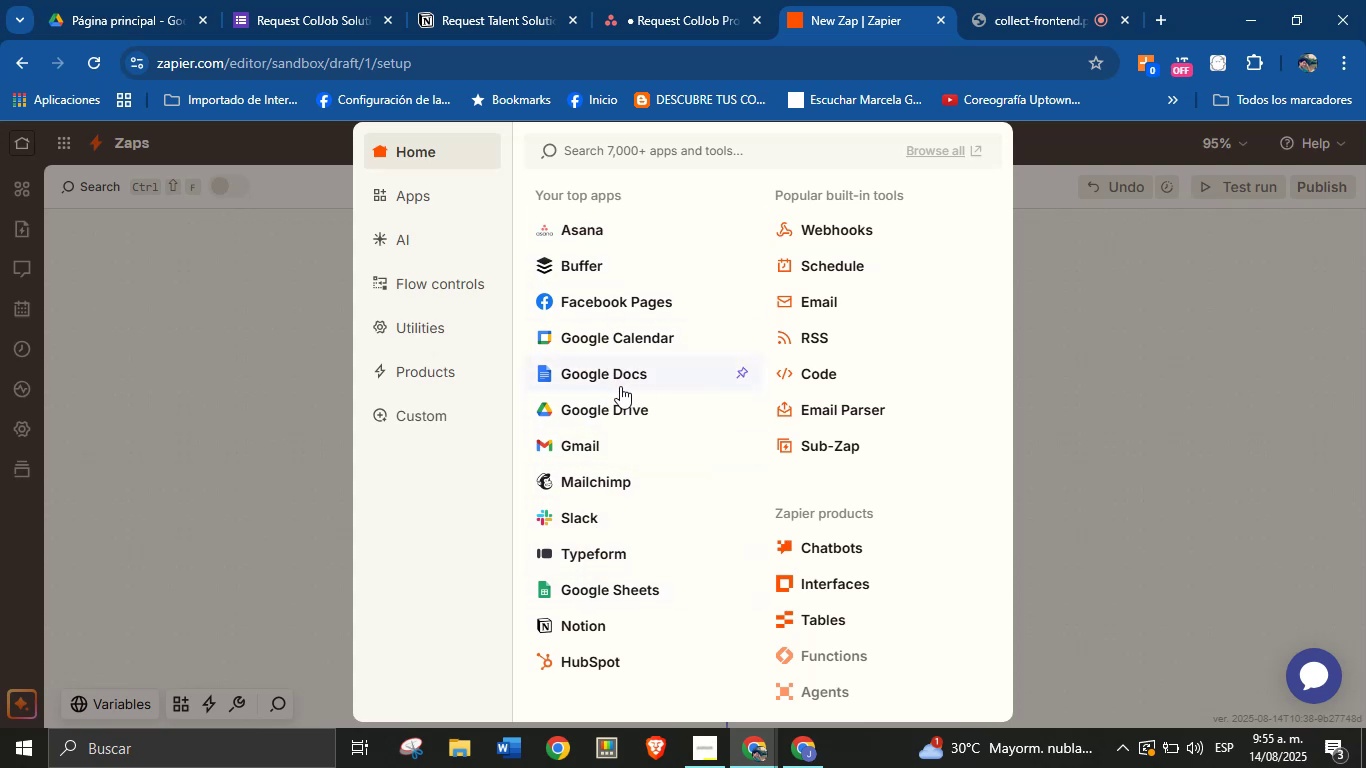 
left_click([612, 585])
 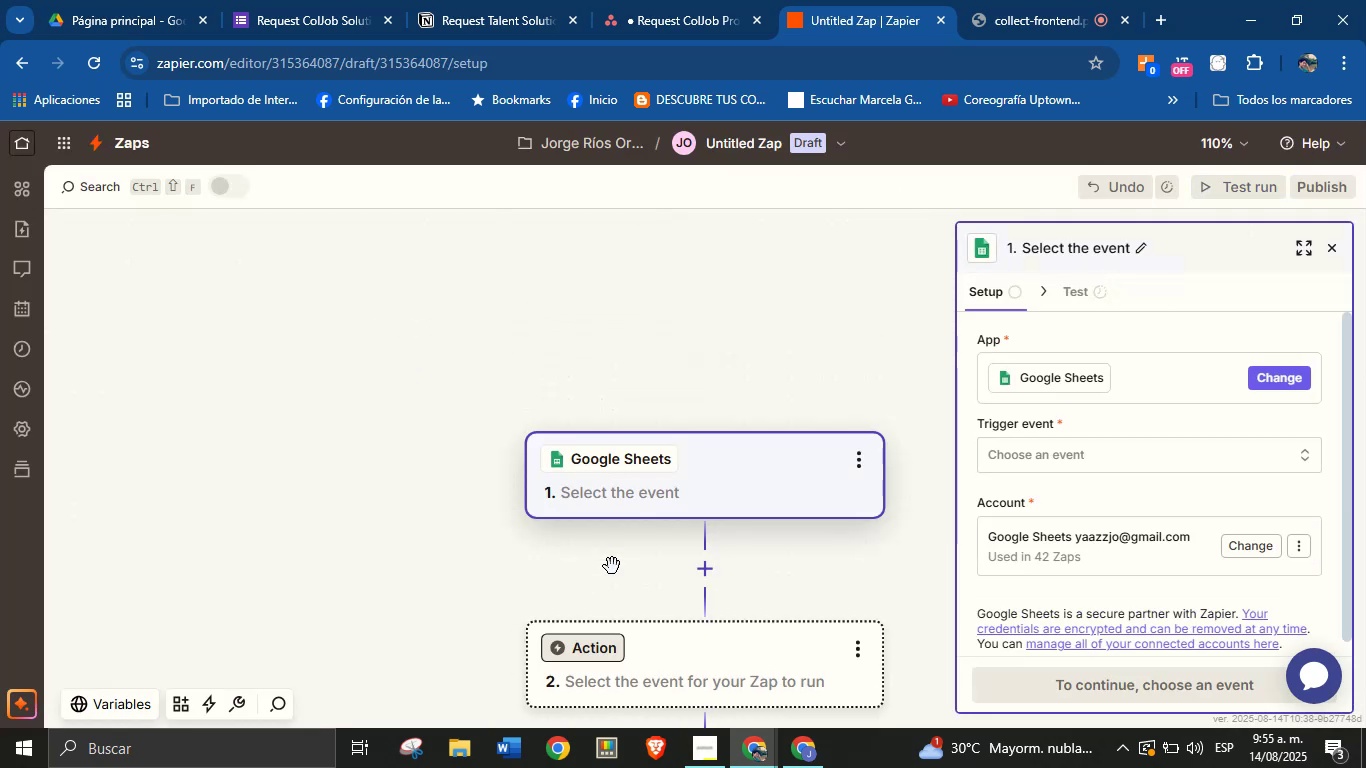 
wait(7.1)
 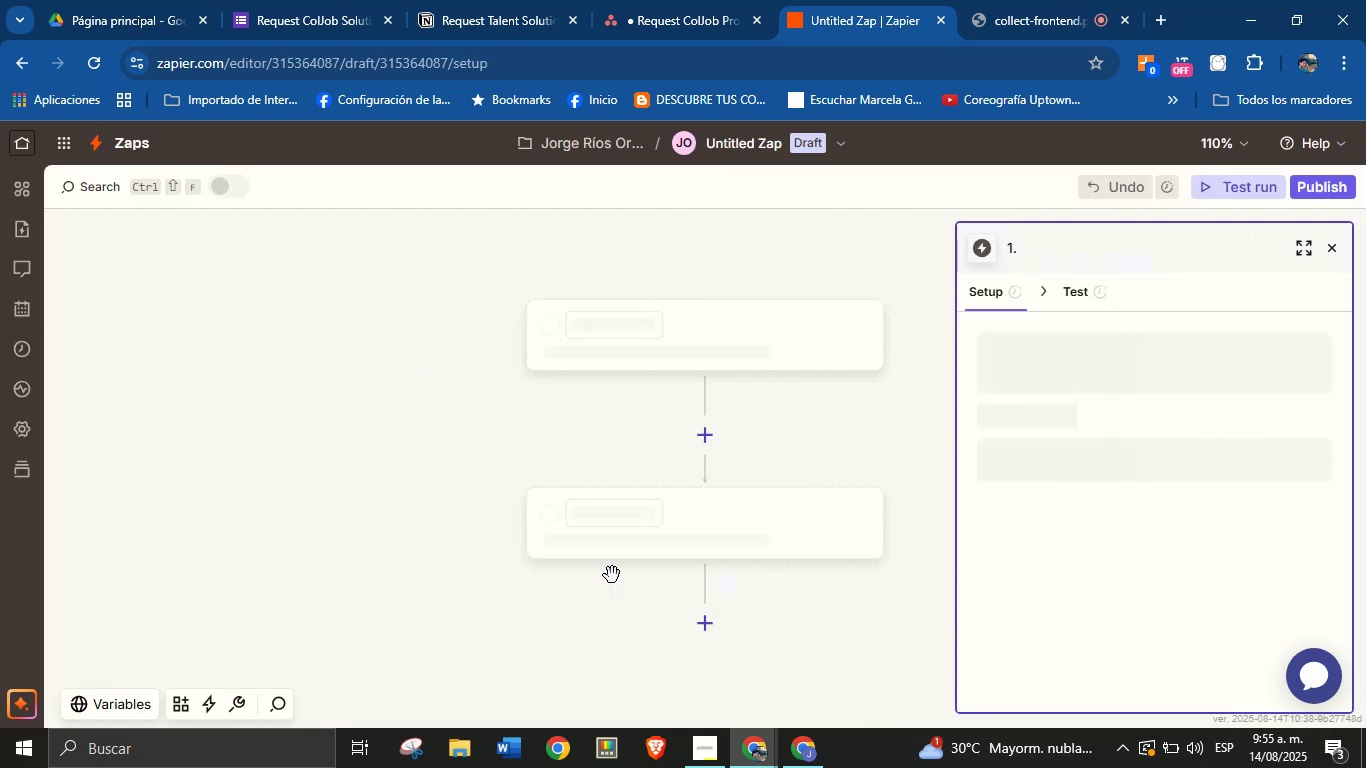 
left_click([1016, 458])
 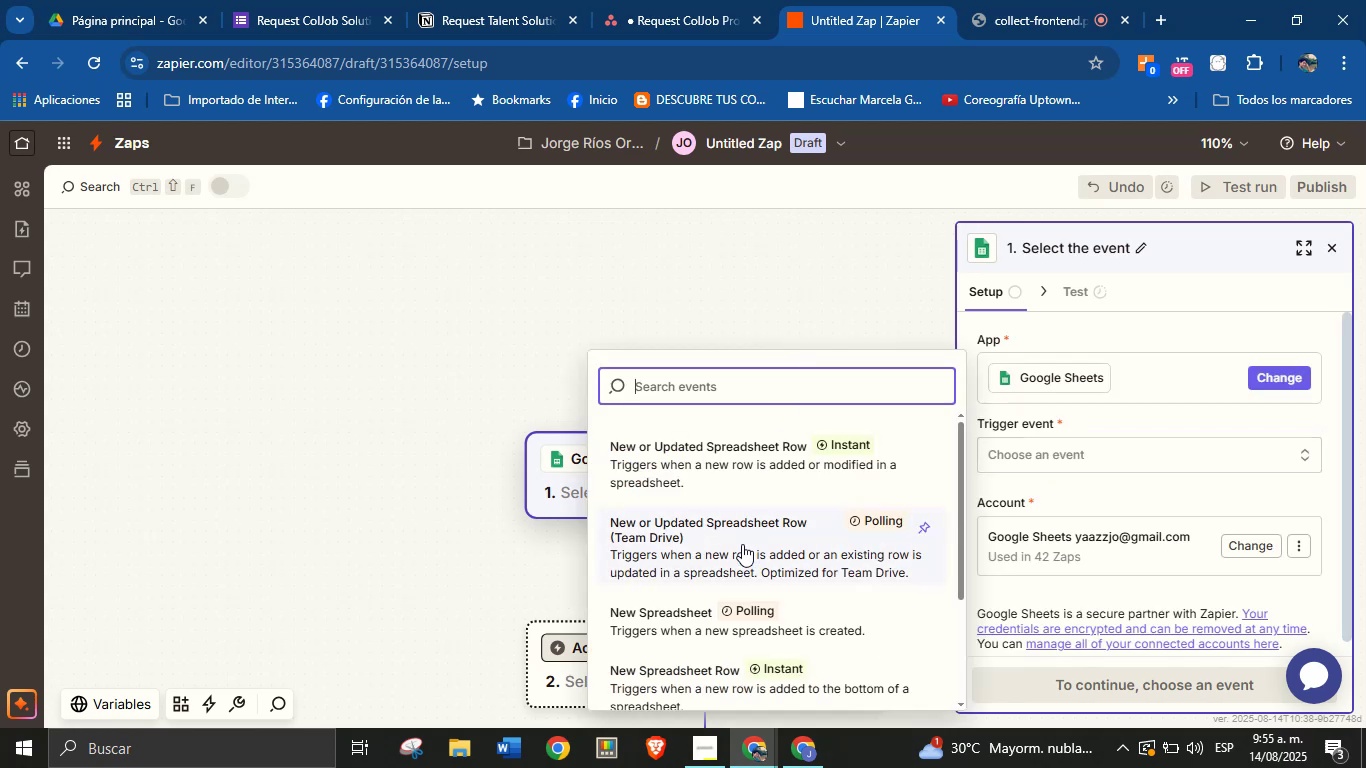 
left_click([746, 471])
 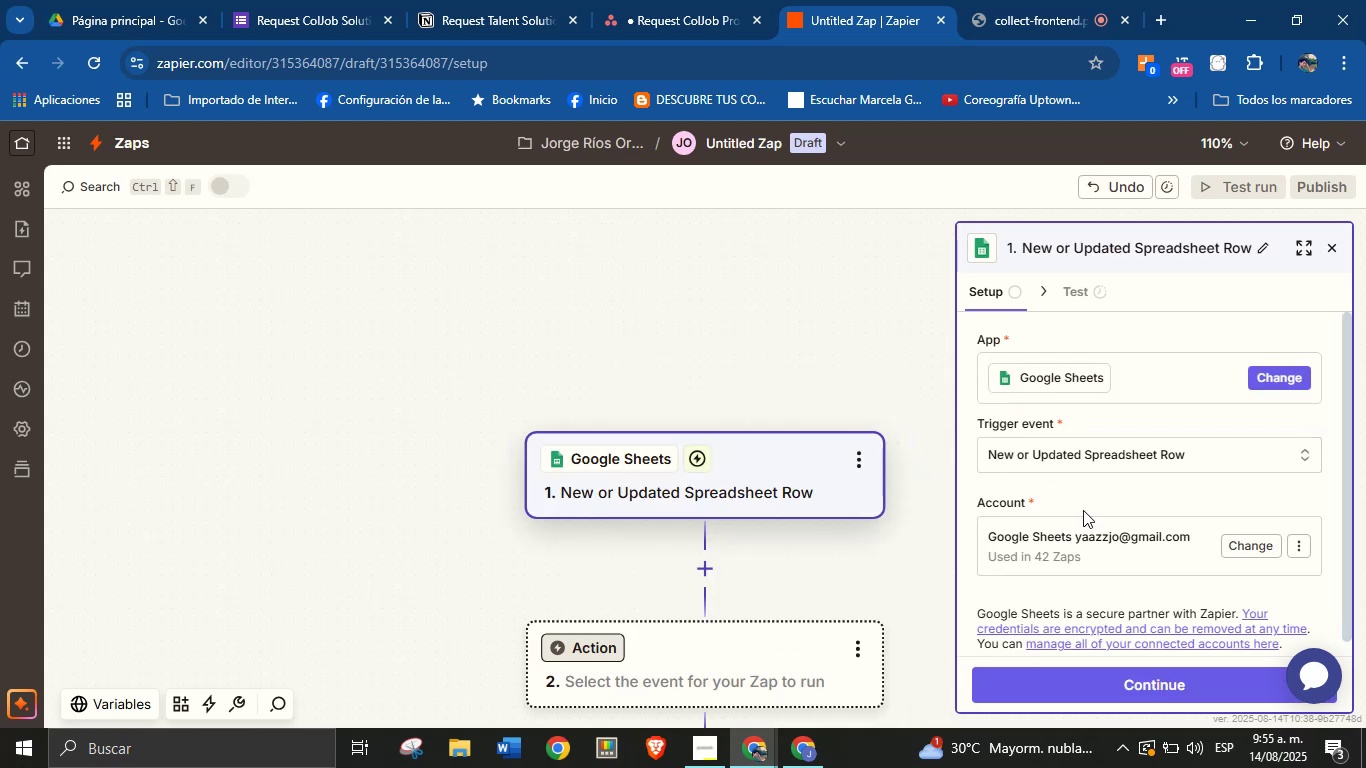 
left_click([1100, 499])
 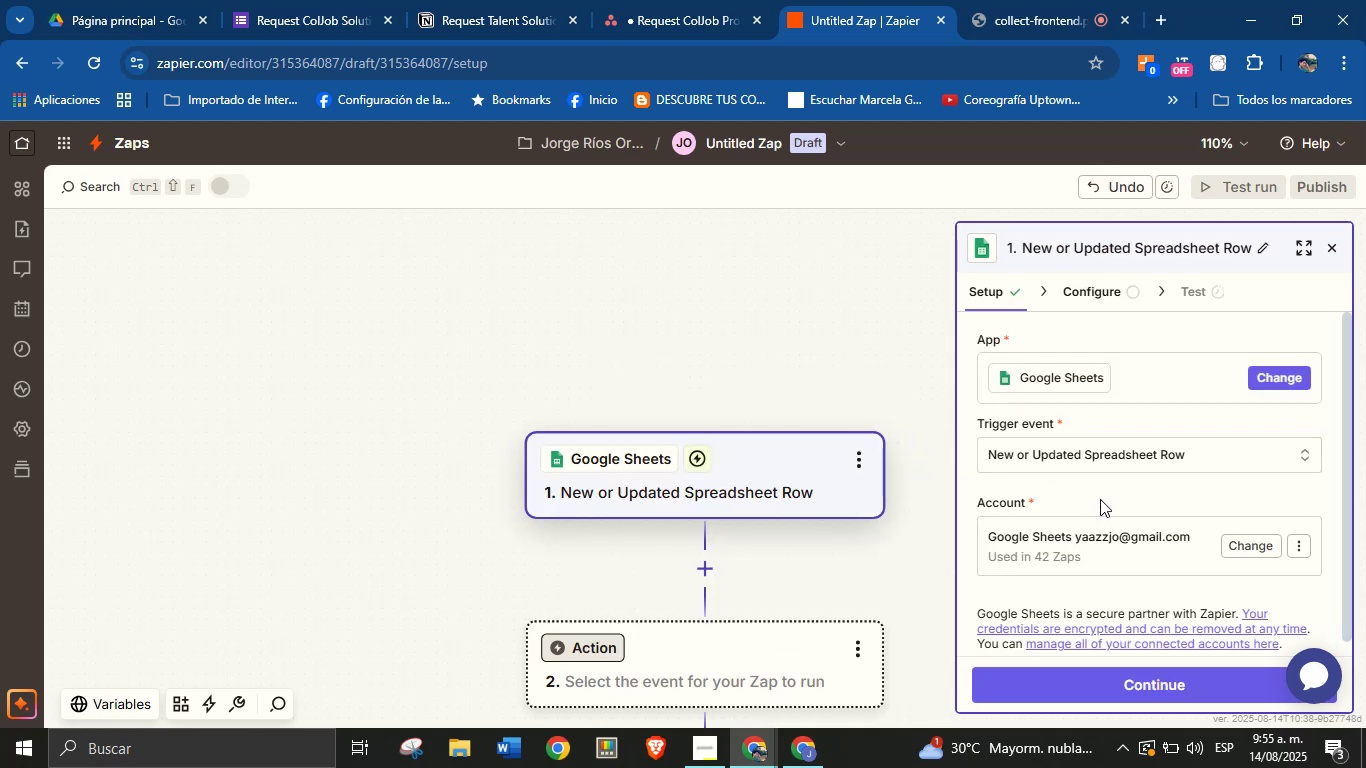 
scroll: coordinate [1098, 475], scroll_direction: down, amount: 3.0
 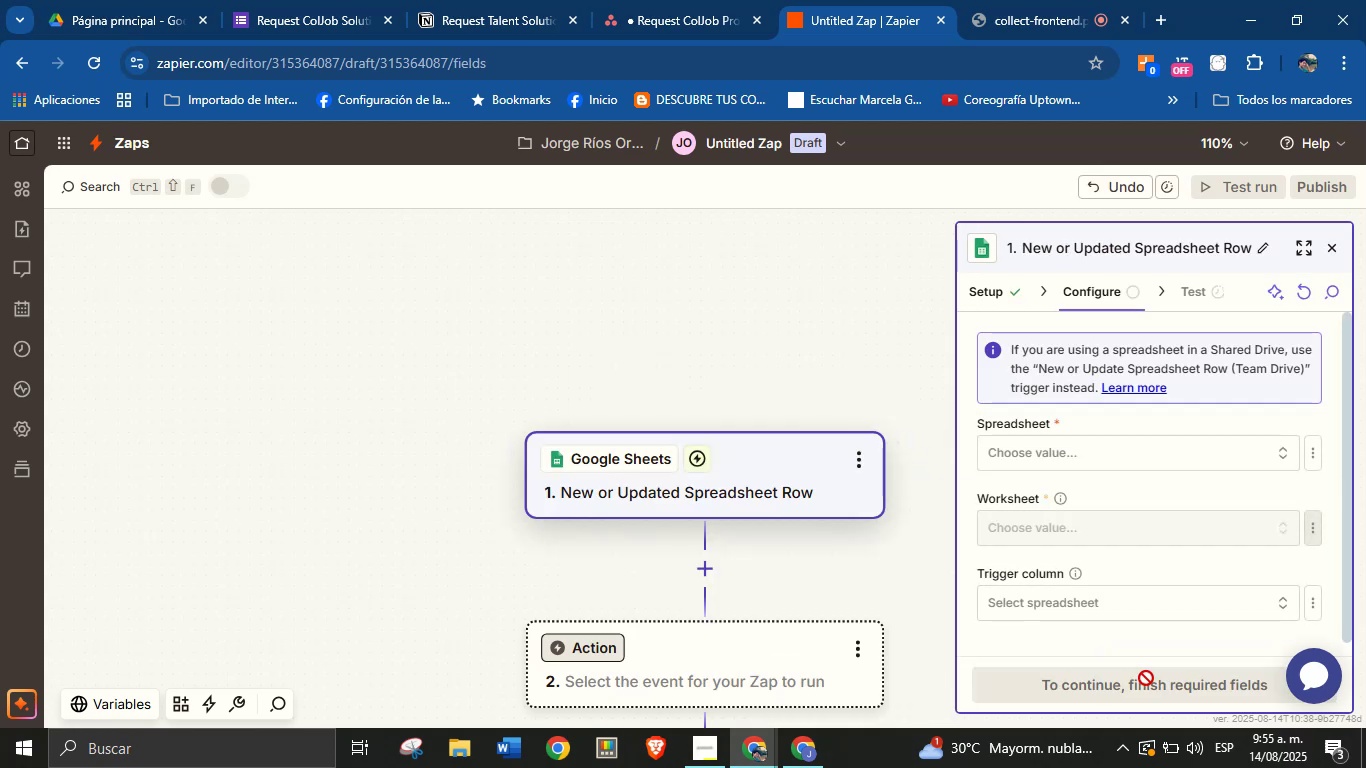 
left_click([1121, 466])
 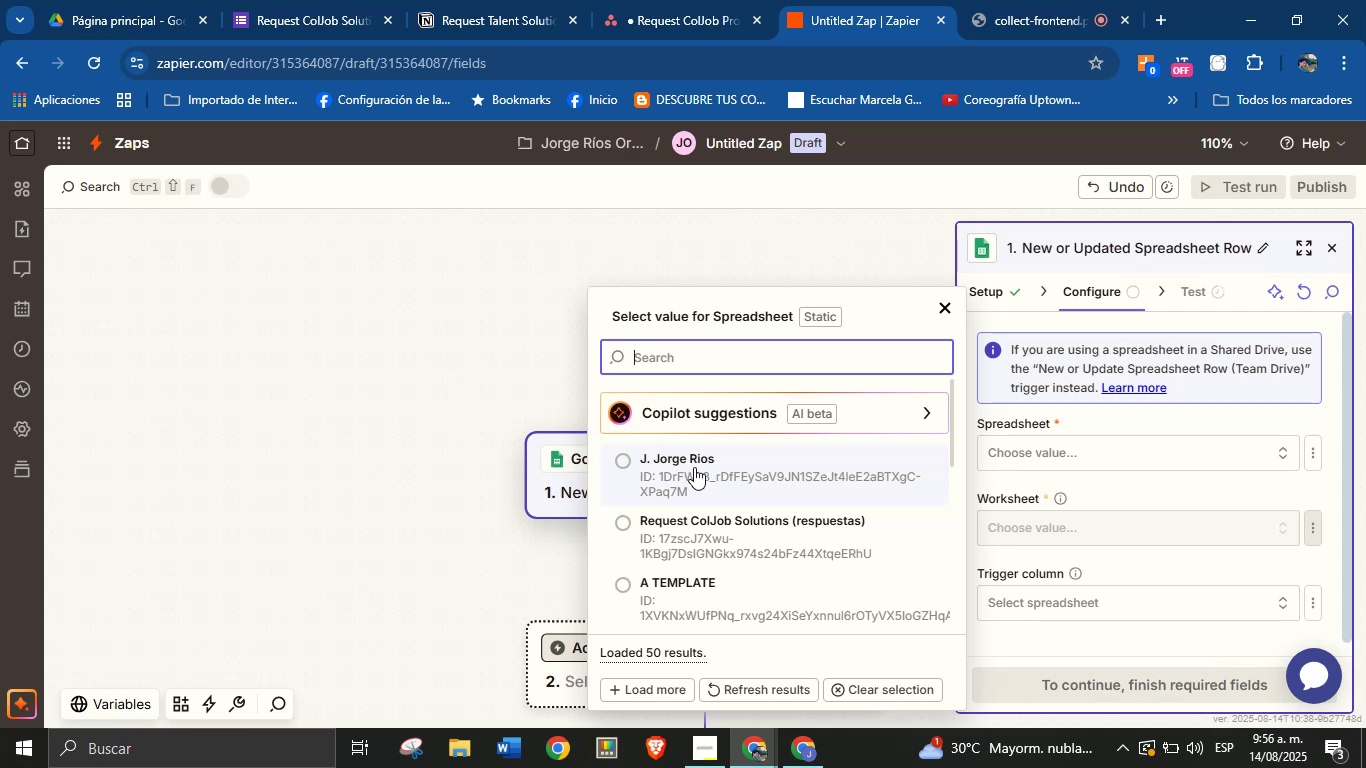 
wait(21.29)
 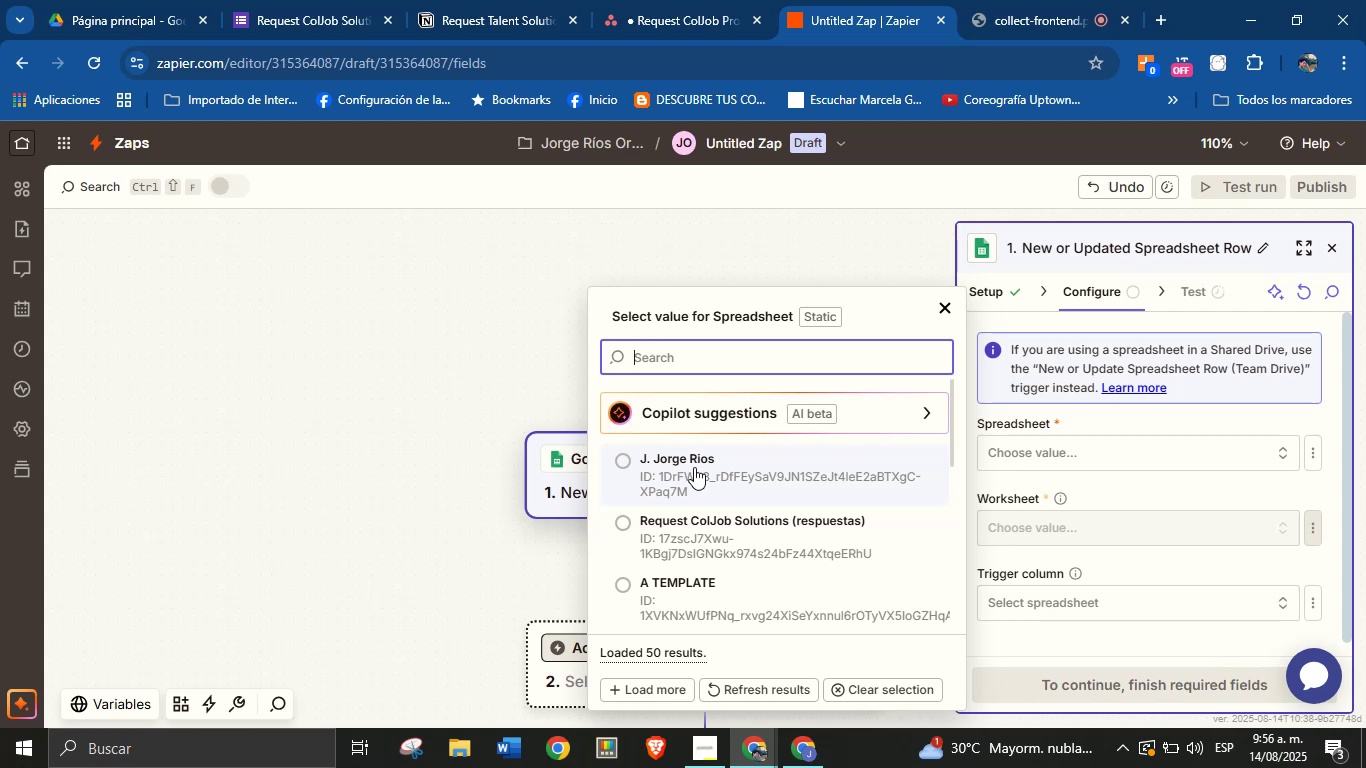 
left_click([790, 532])
 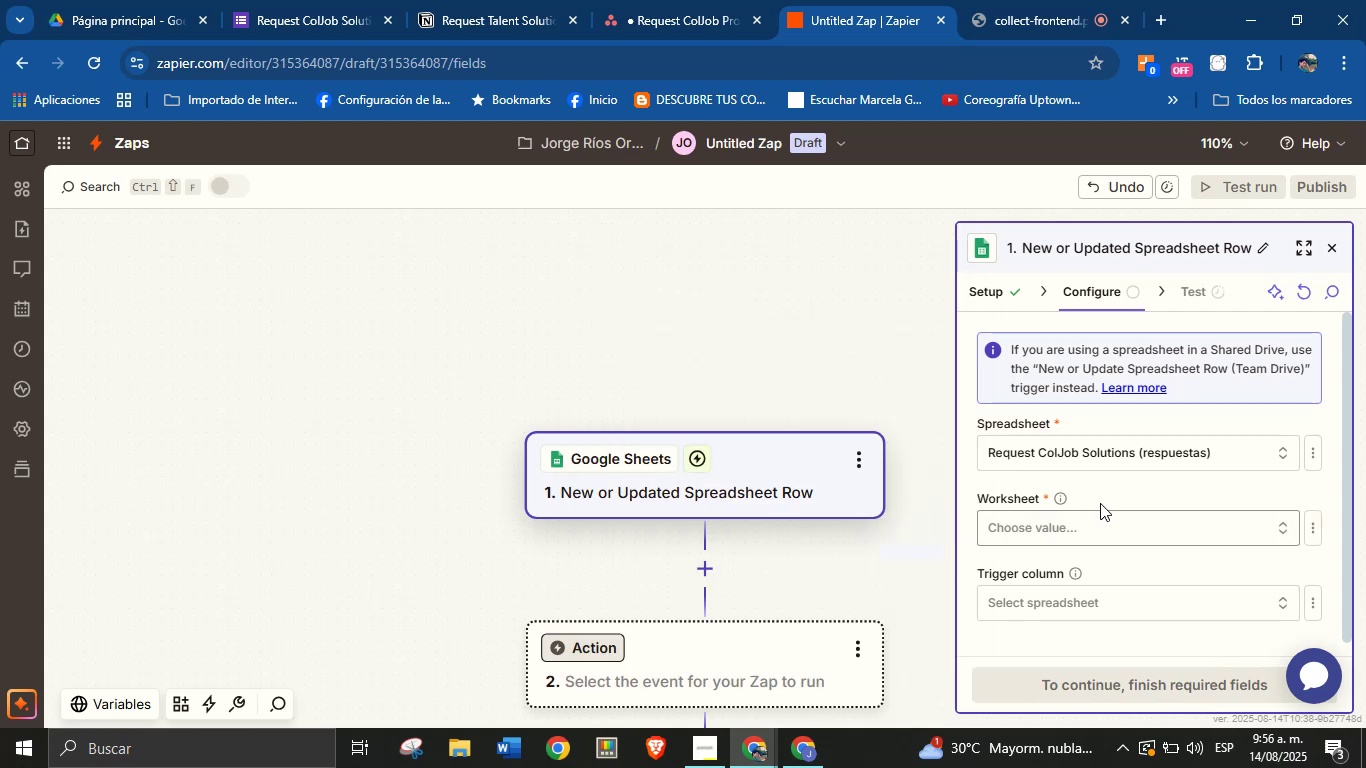 
left_click([1114, 495])
 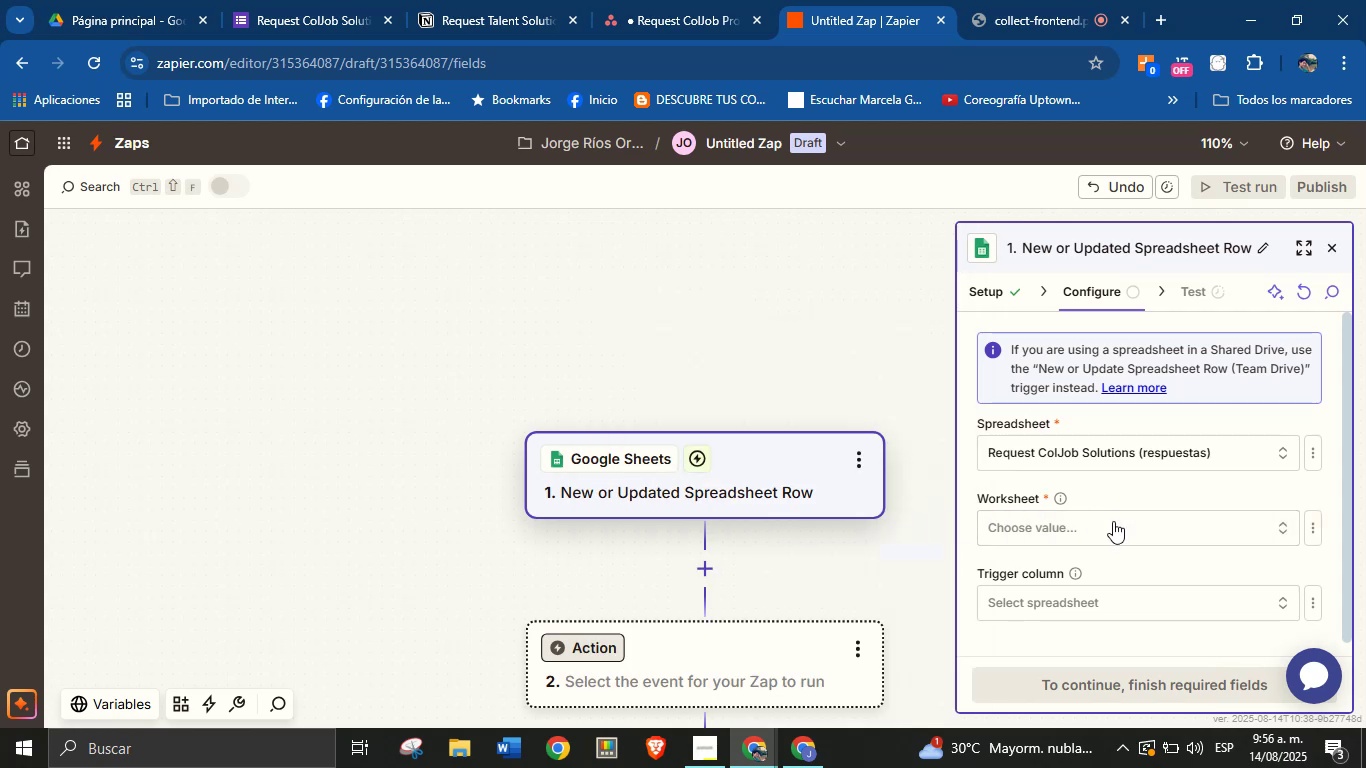 
left_click([1114, 531])
 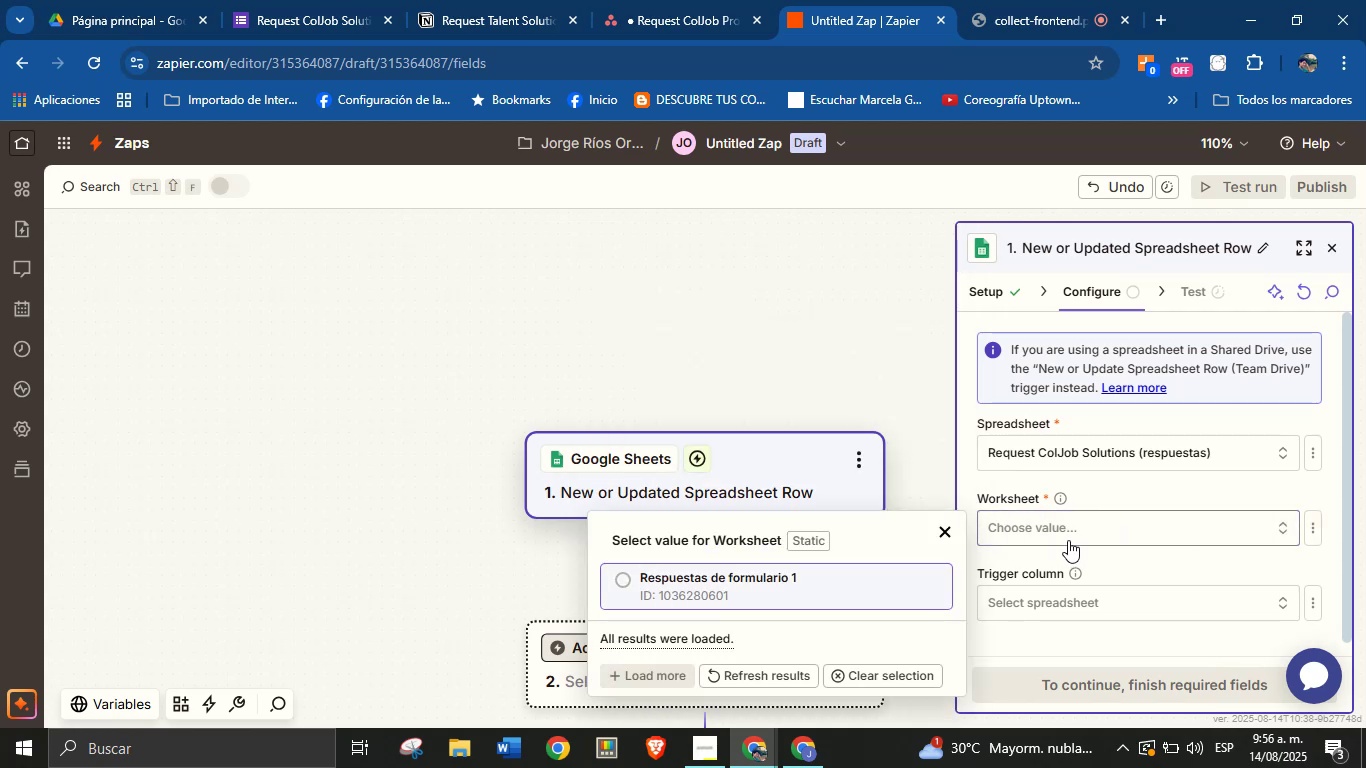 
wait(6.14)
 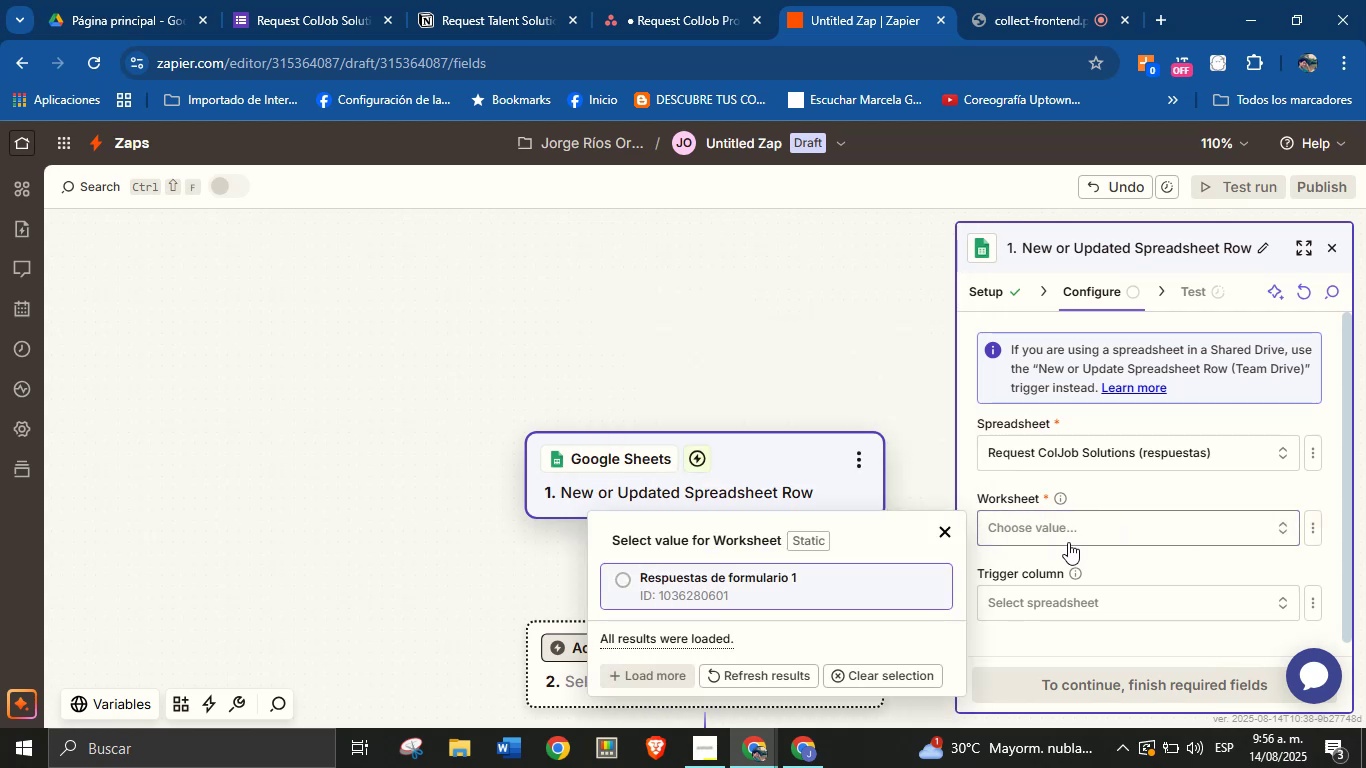 
left_click([886, 592])
 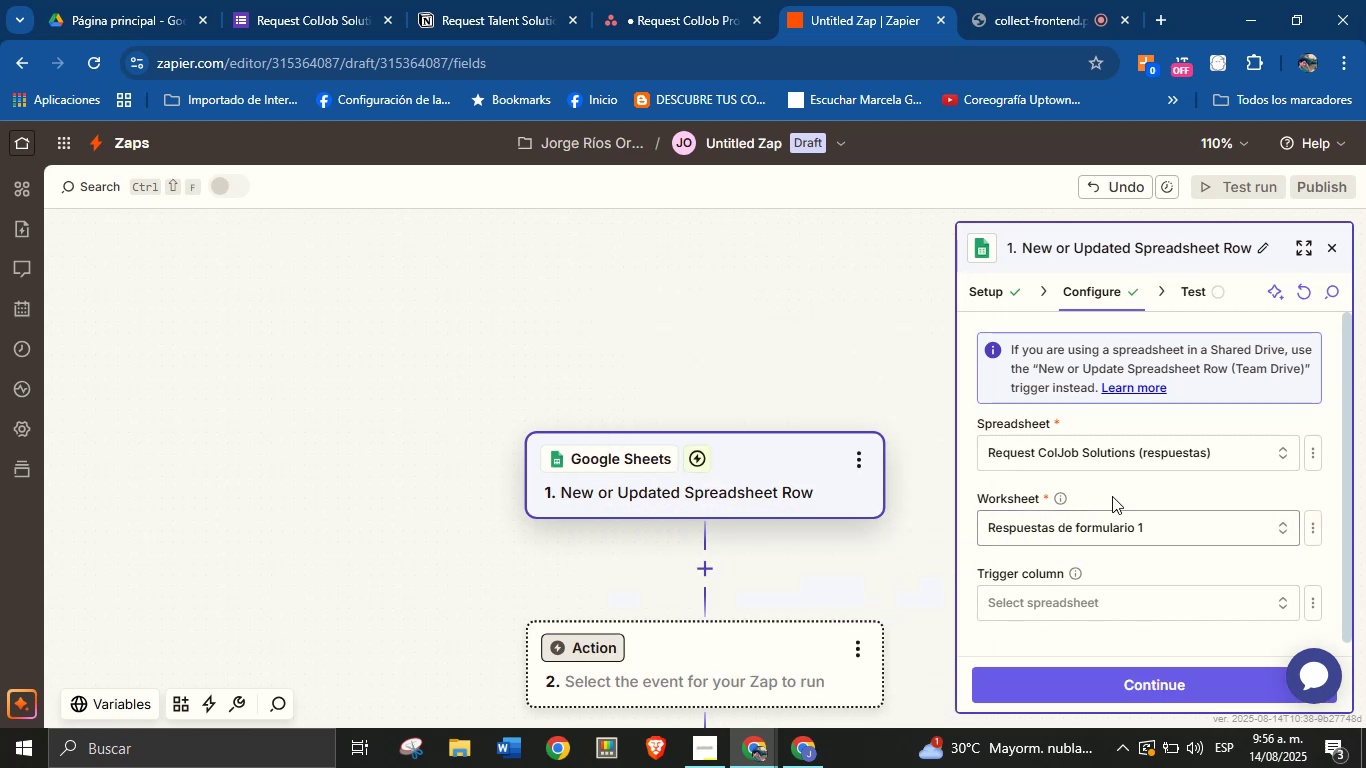 
left_click([1122, 491])
 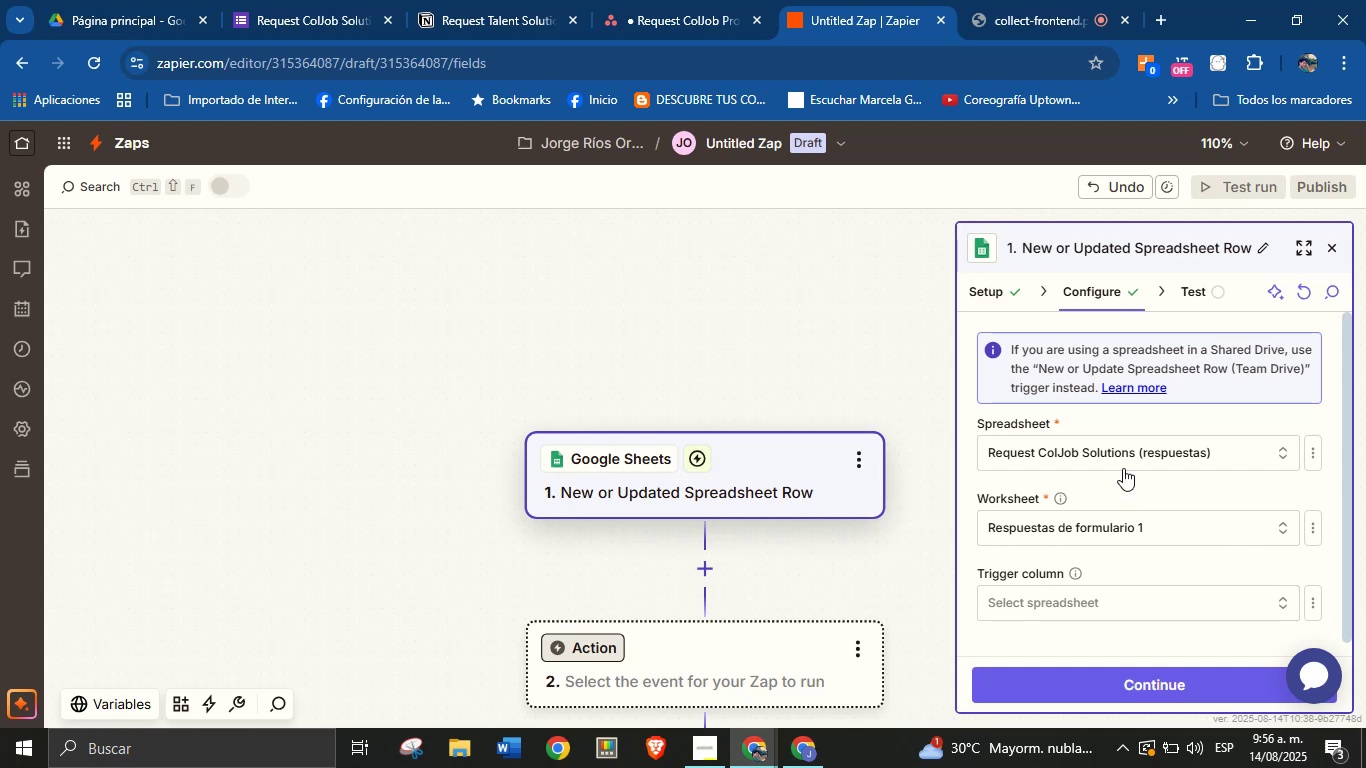 
scroll: coordinate [1124, 468], scroll_direction: down, amount: 1.0
 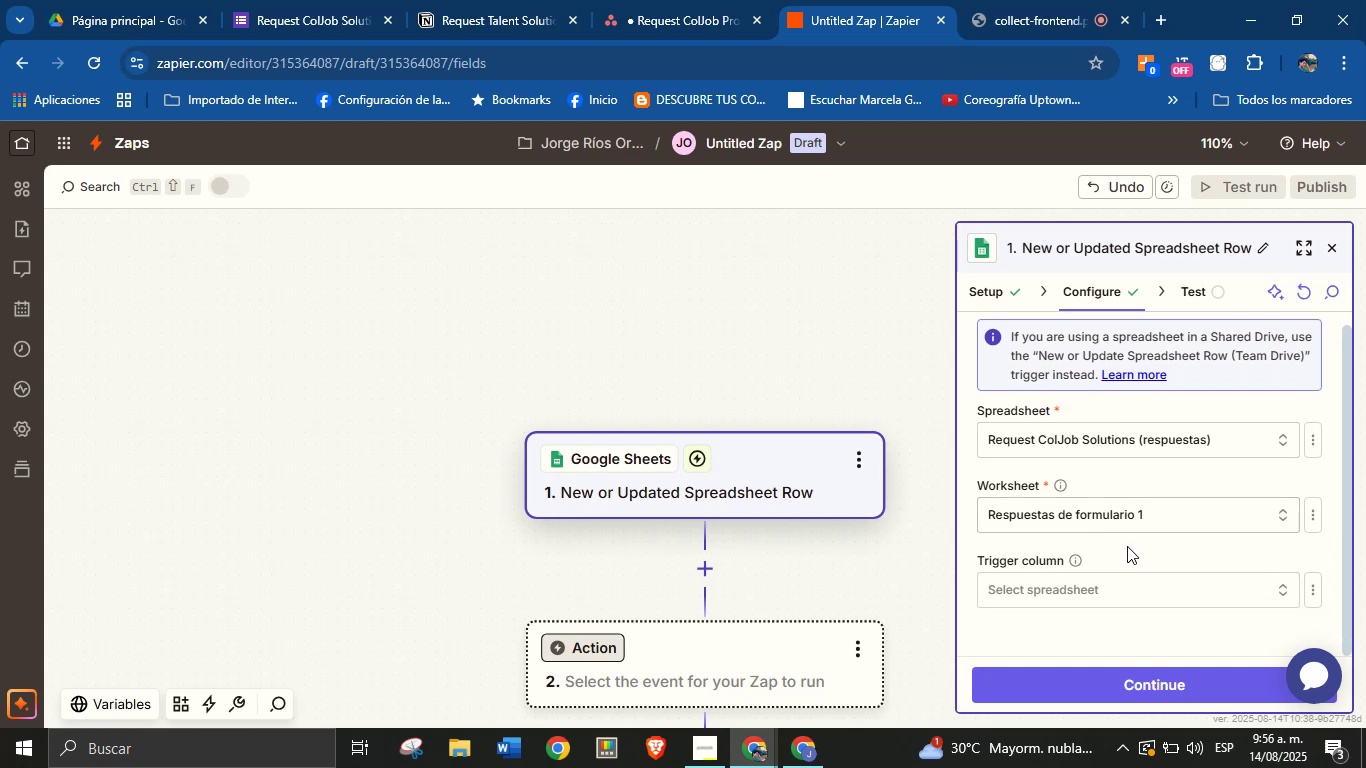 
left_click([1129, 546])
 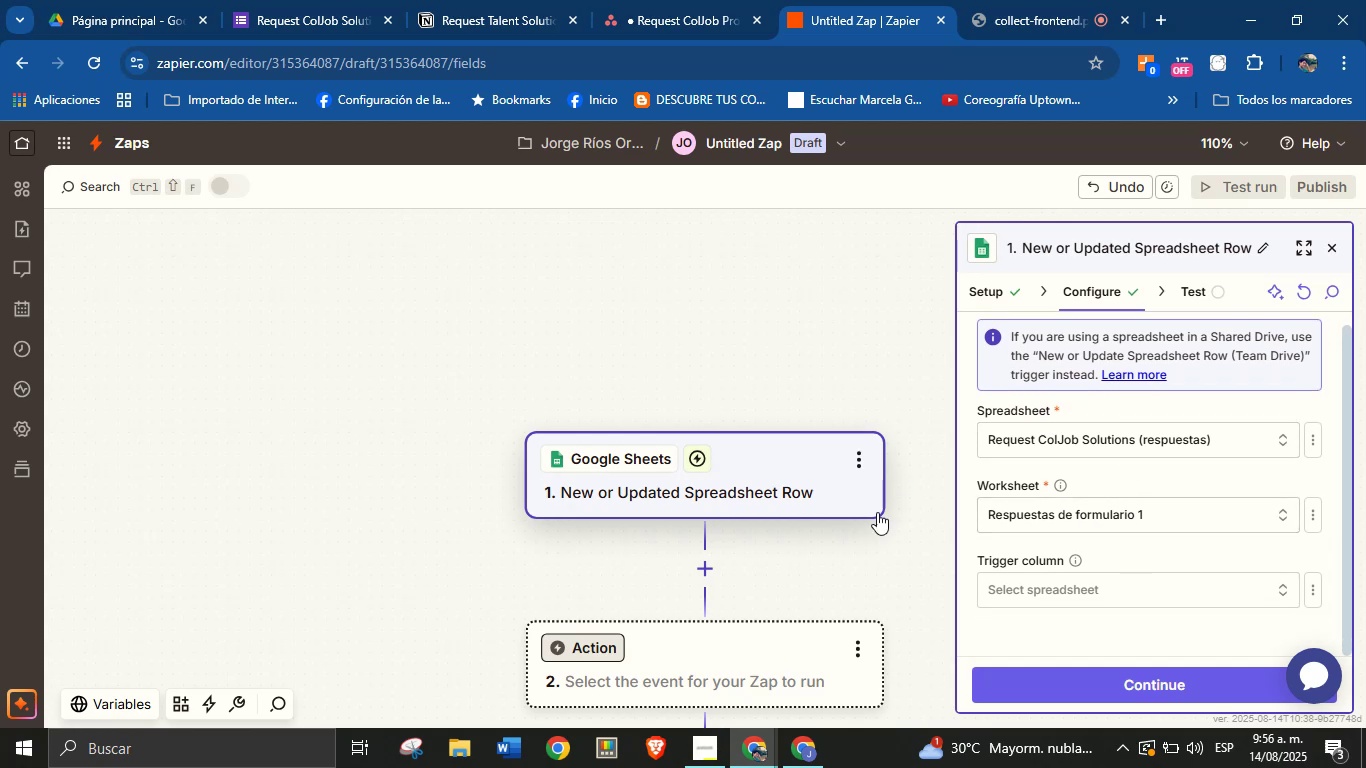 
left_click_drag(start_coordinate=[893, 558], to_coordinate=[859, 490])
 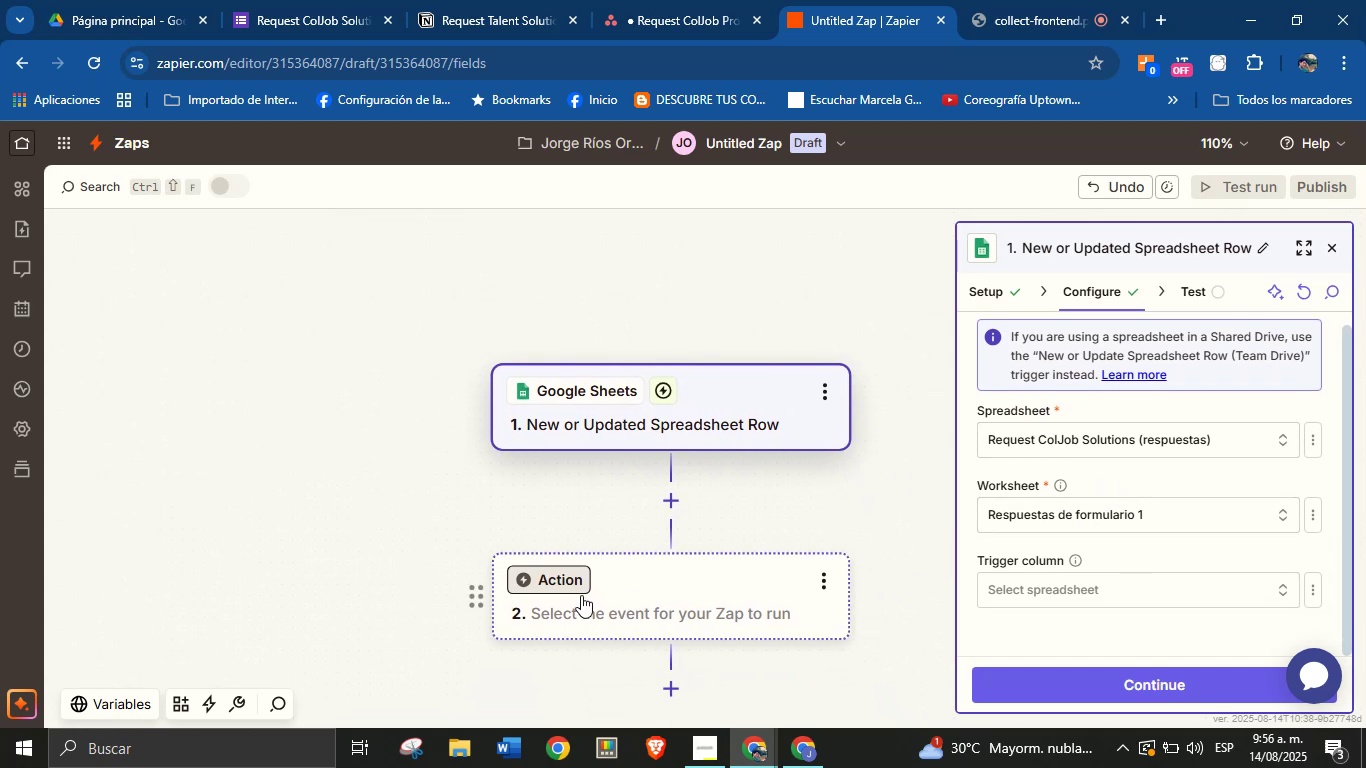 
wait(6.79)
 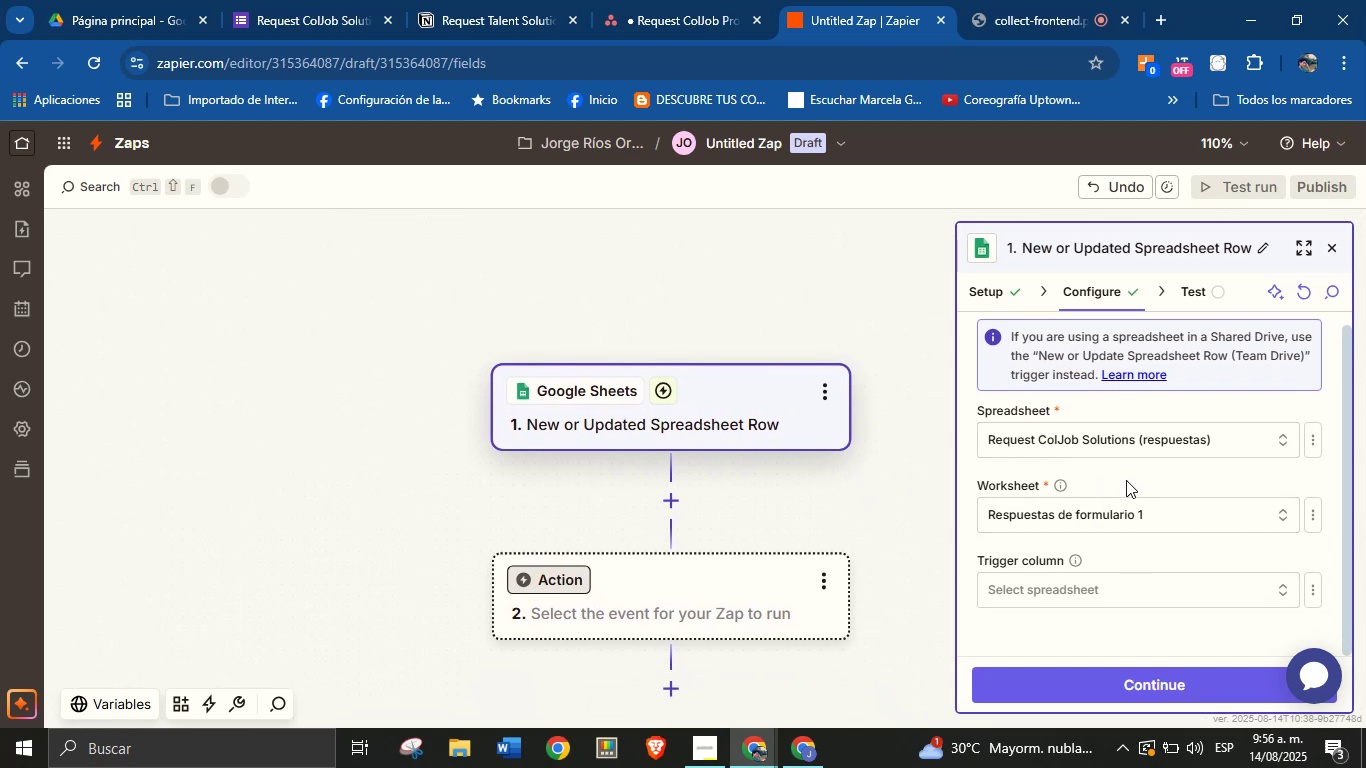 
left_click([575, 585])
 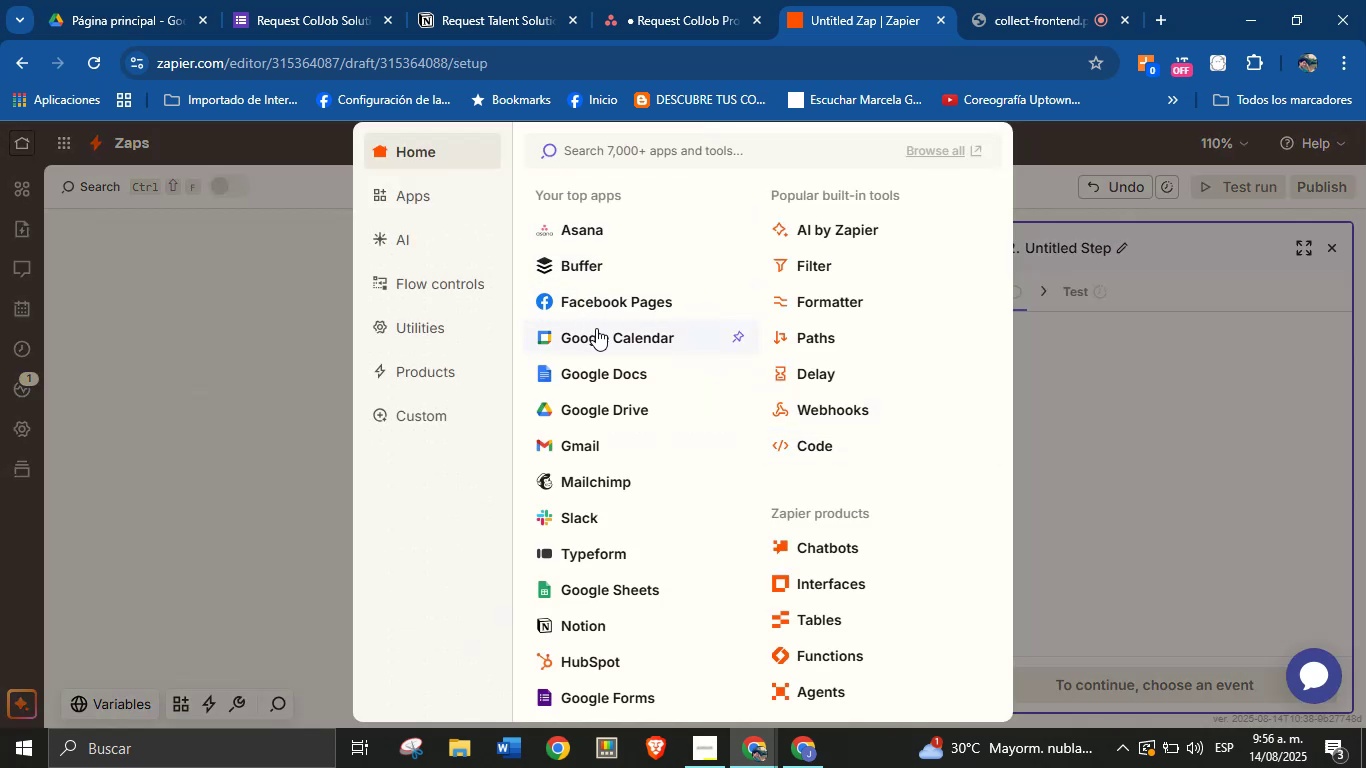 
wait(12.95)
 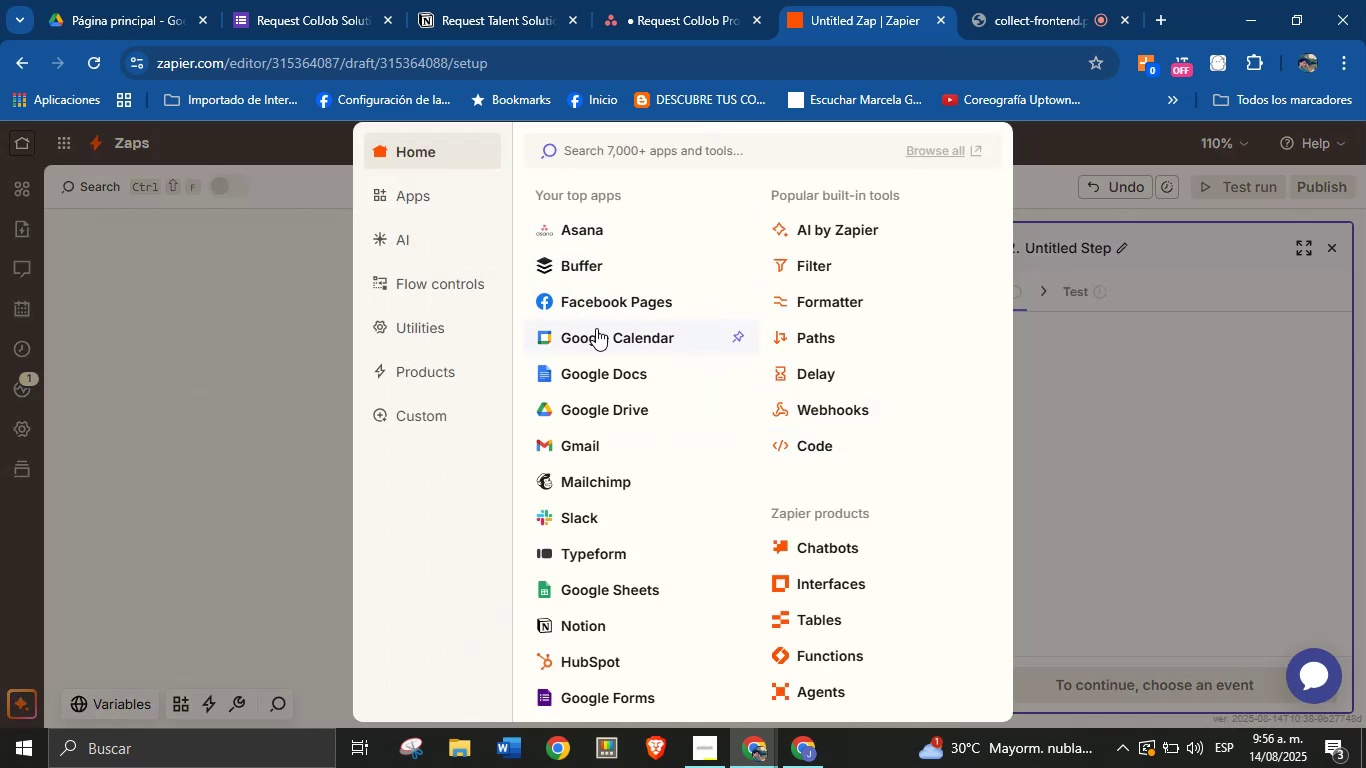 
left_click([1108, 373])
 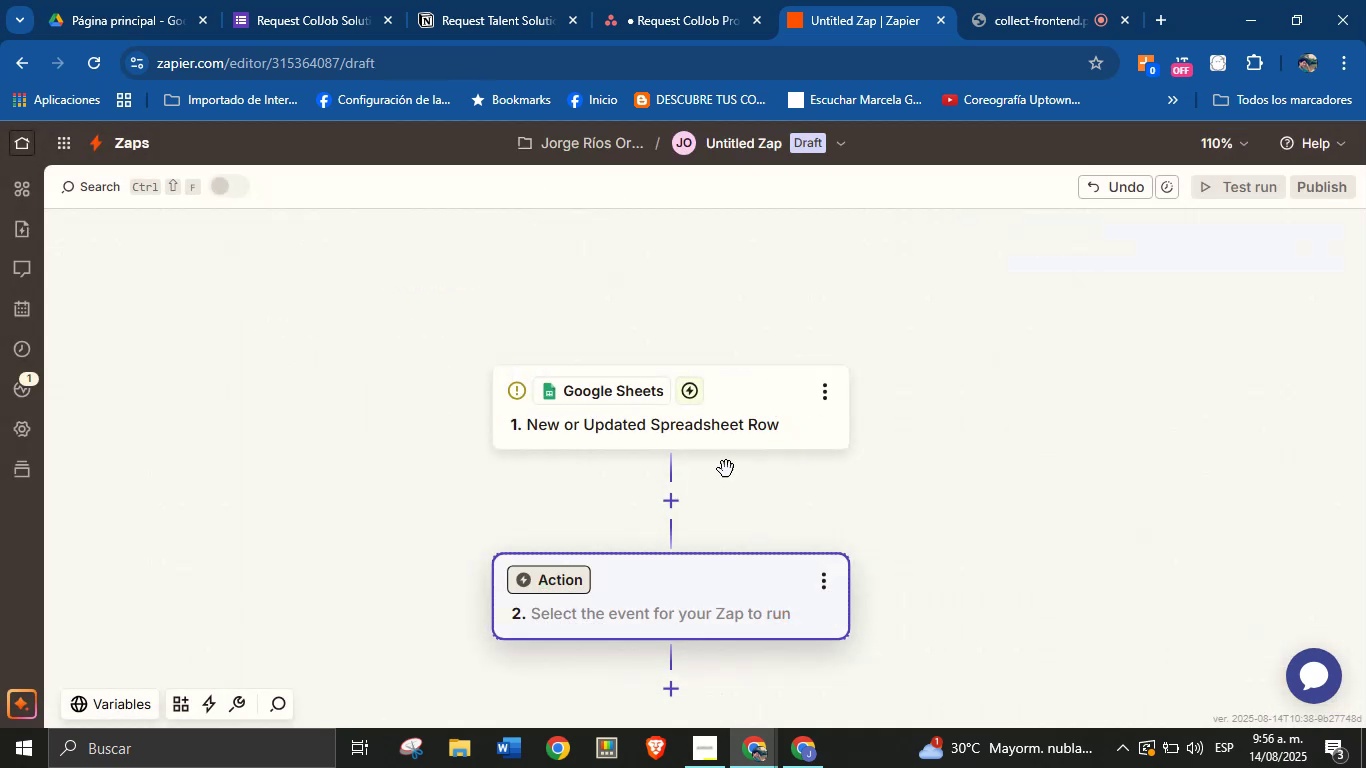 
left_click([719, 445])
 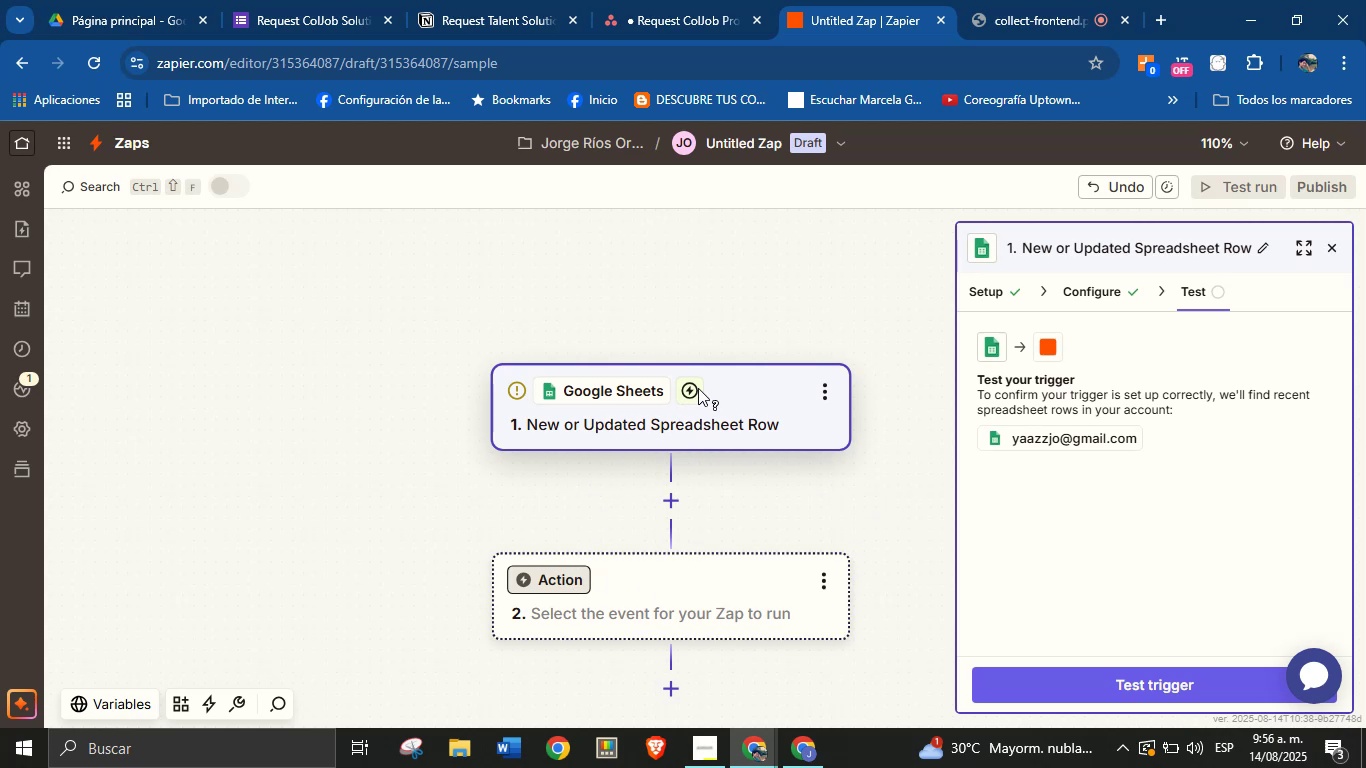 
wait(17.73)
 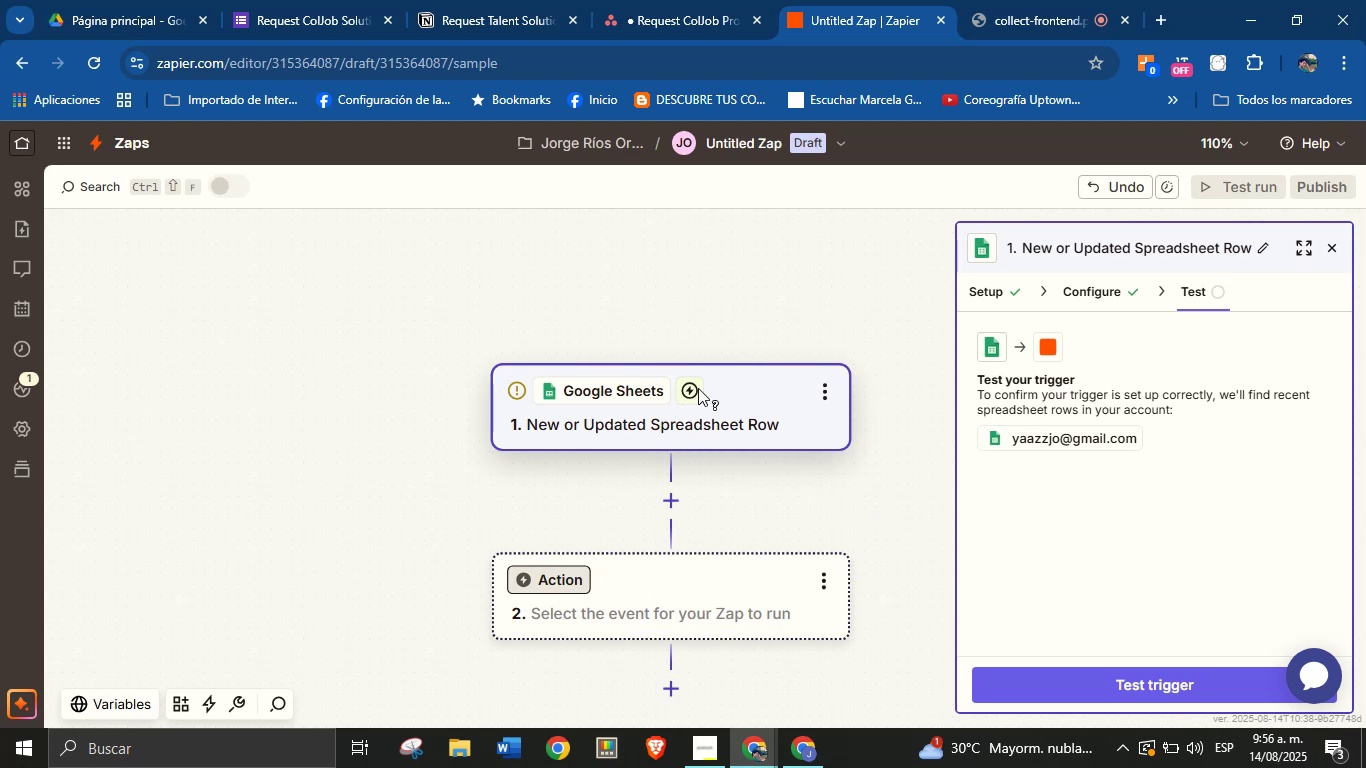 
left_click([573, 579])
 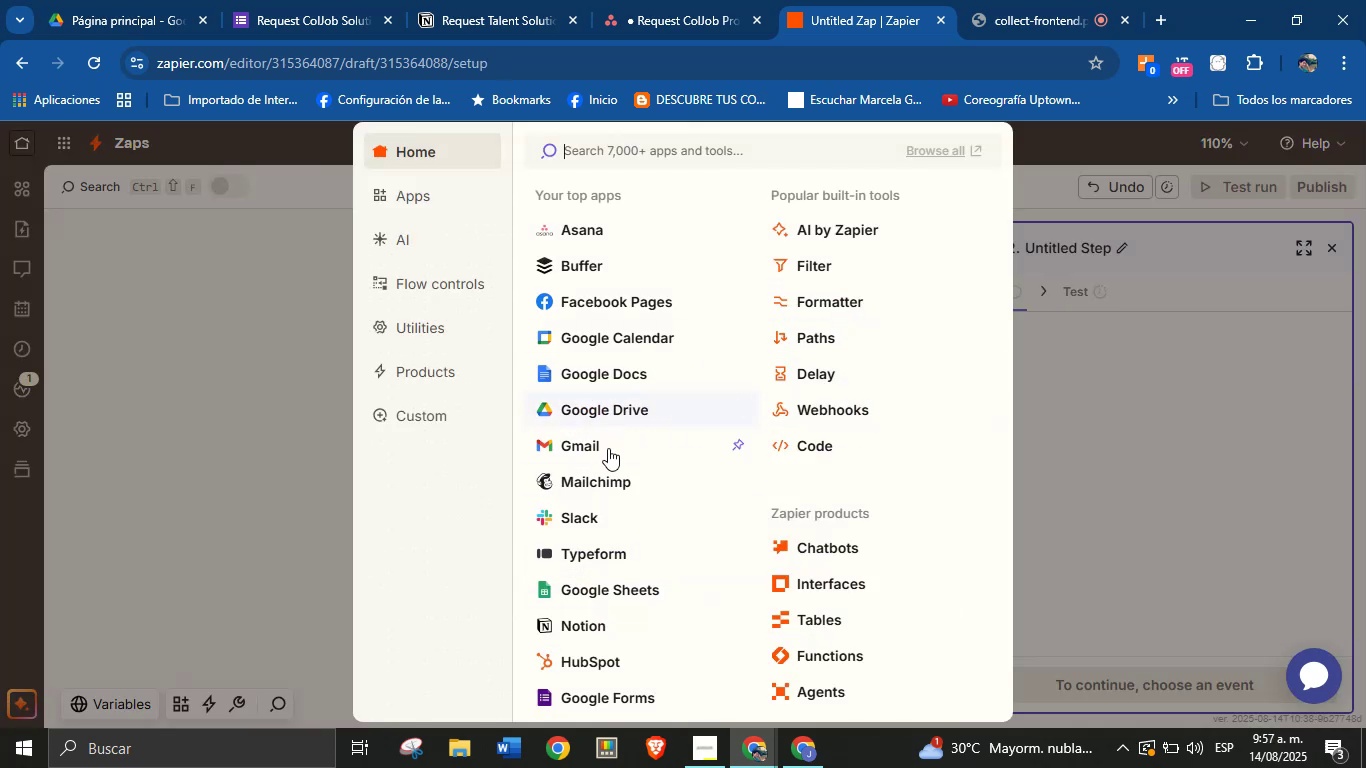 
wait(8.0)
 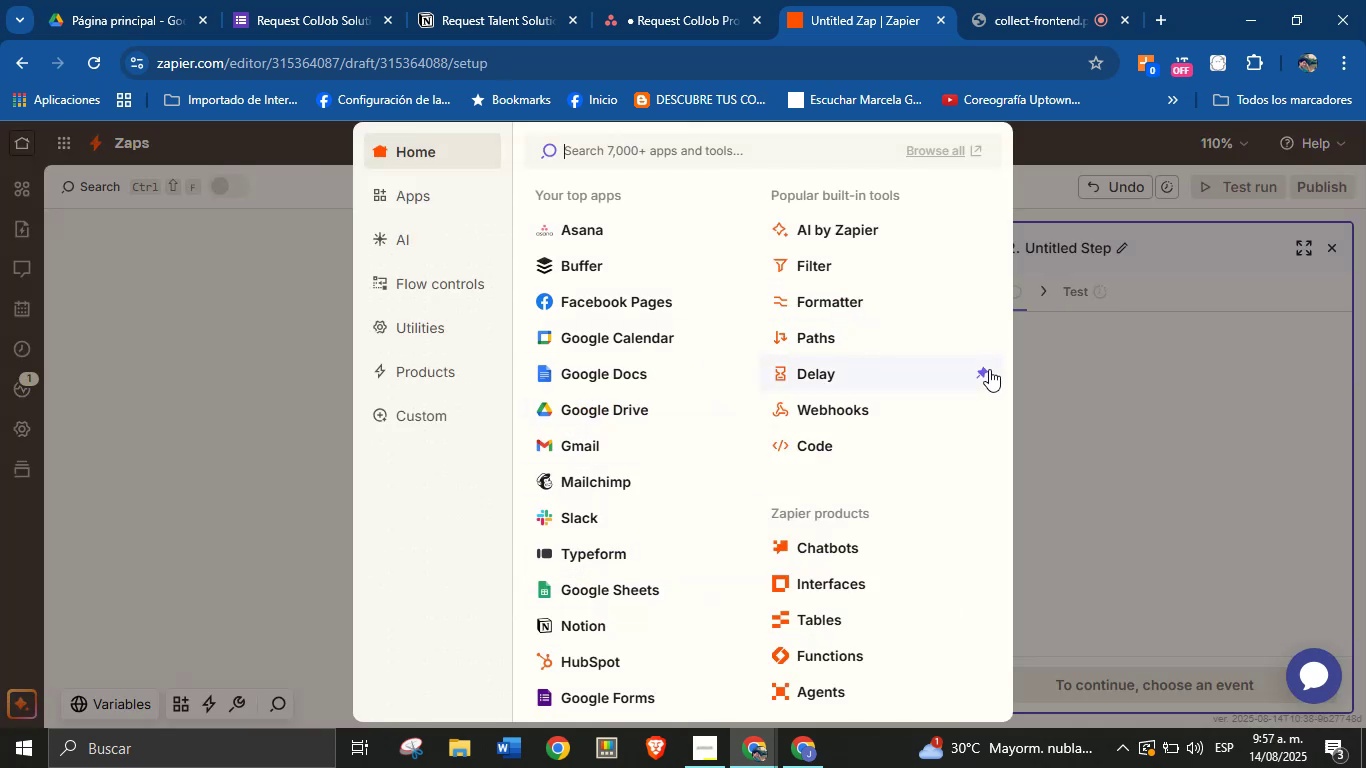 
left_click([295, 475])
 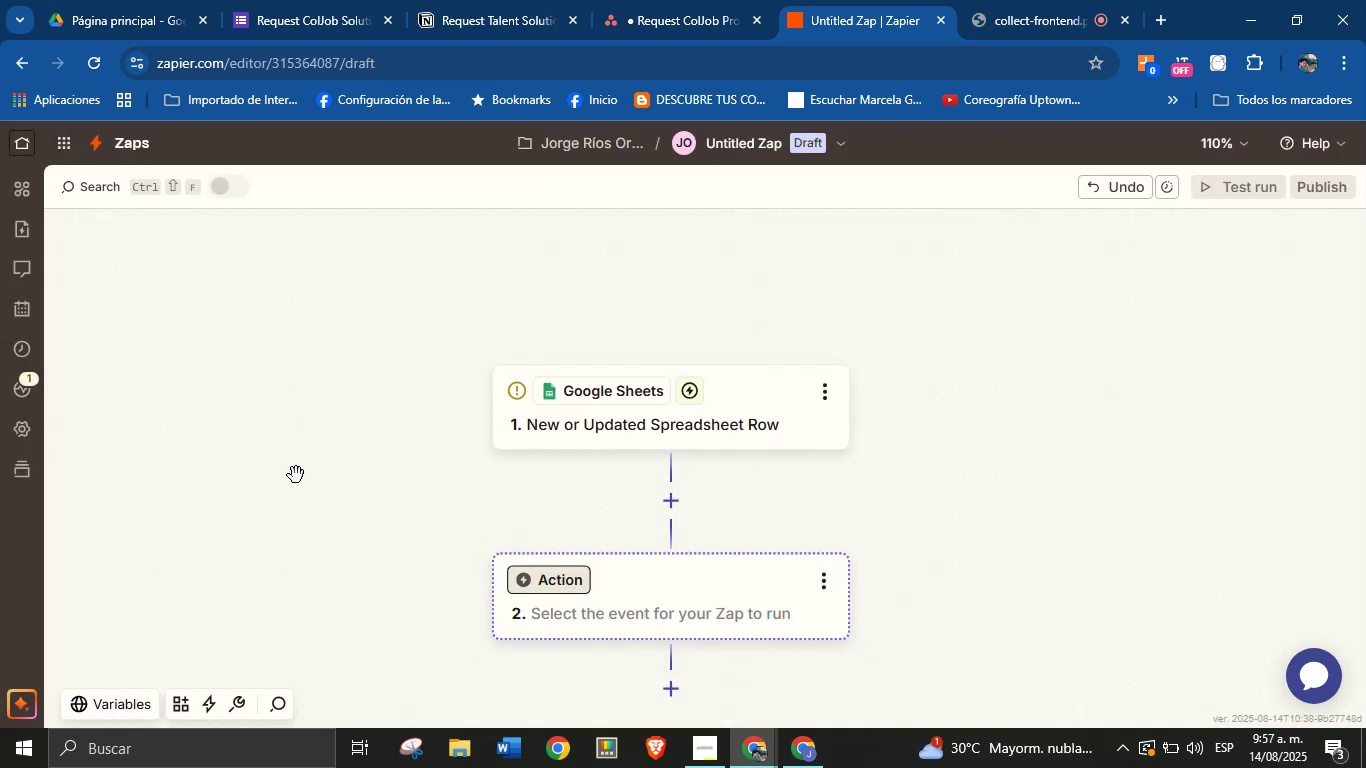 
left_click([679, 411])
 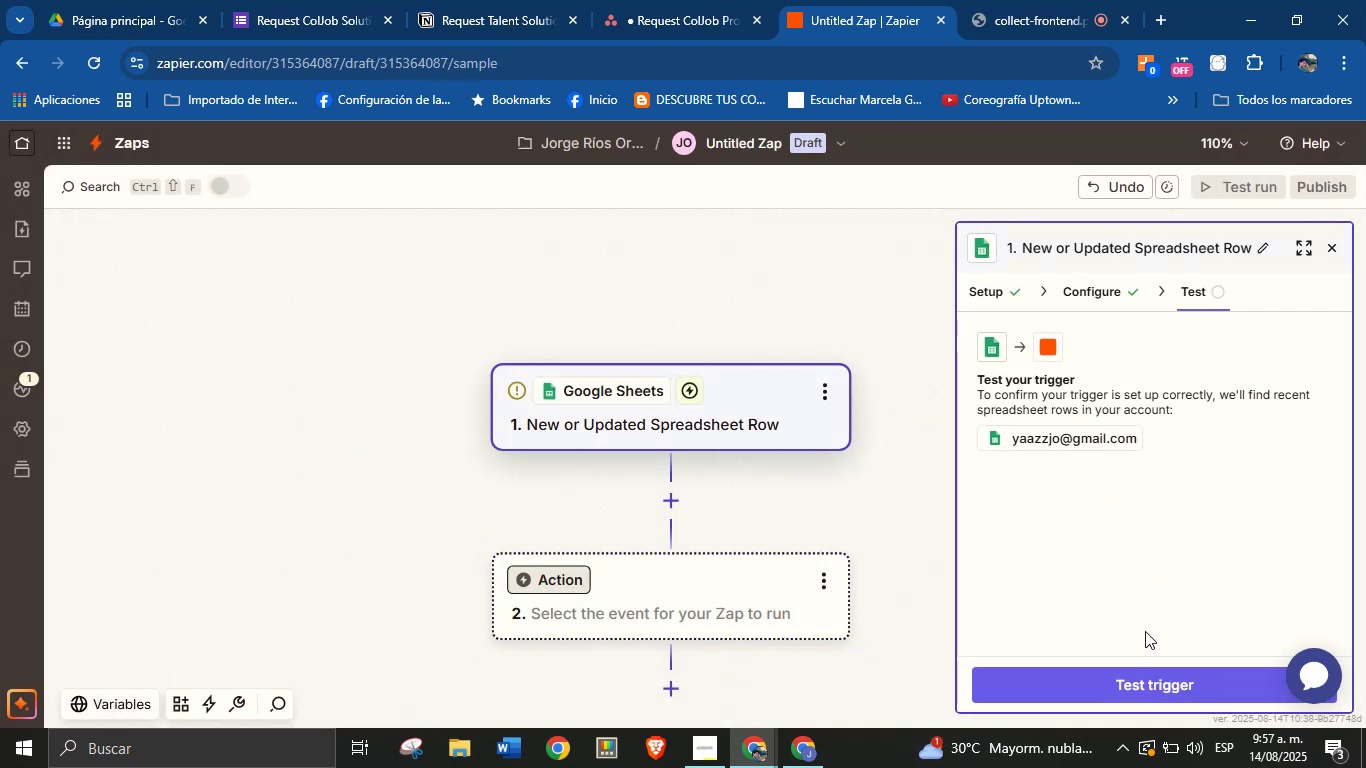 
left_click([1119, 299])
 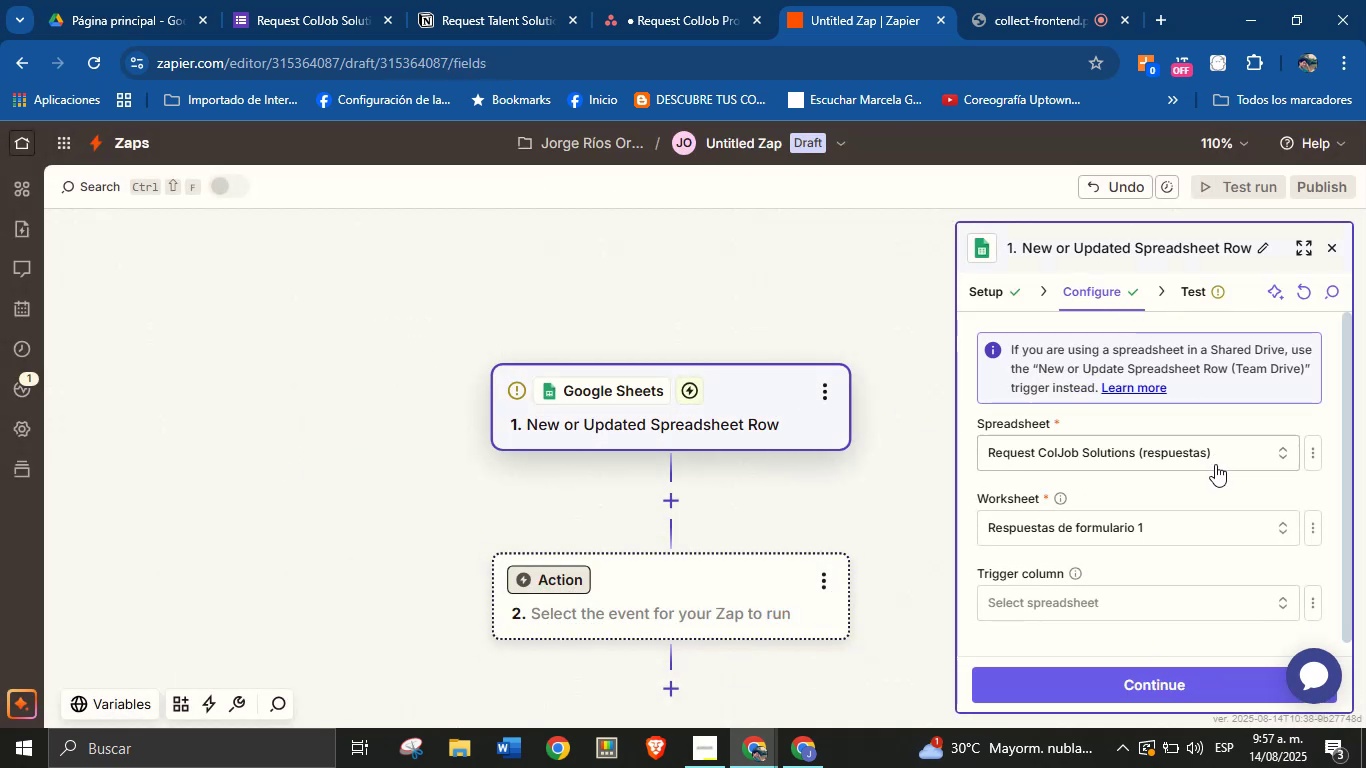 
scroll: coordinate [1199, 532], scroll_direction: down, amount: 1.0
 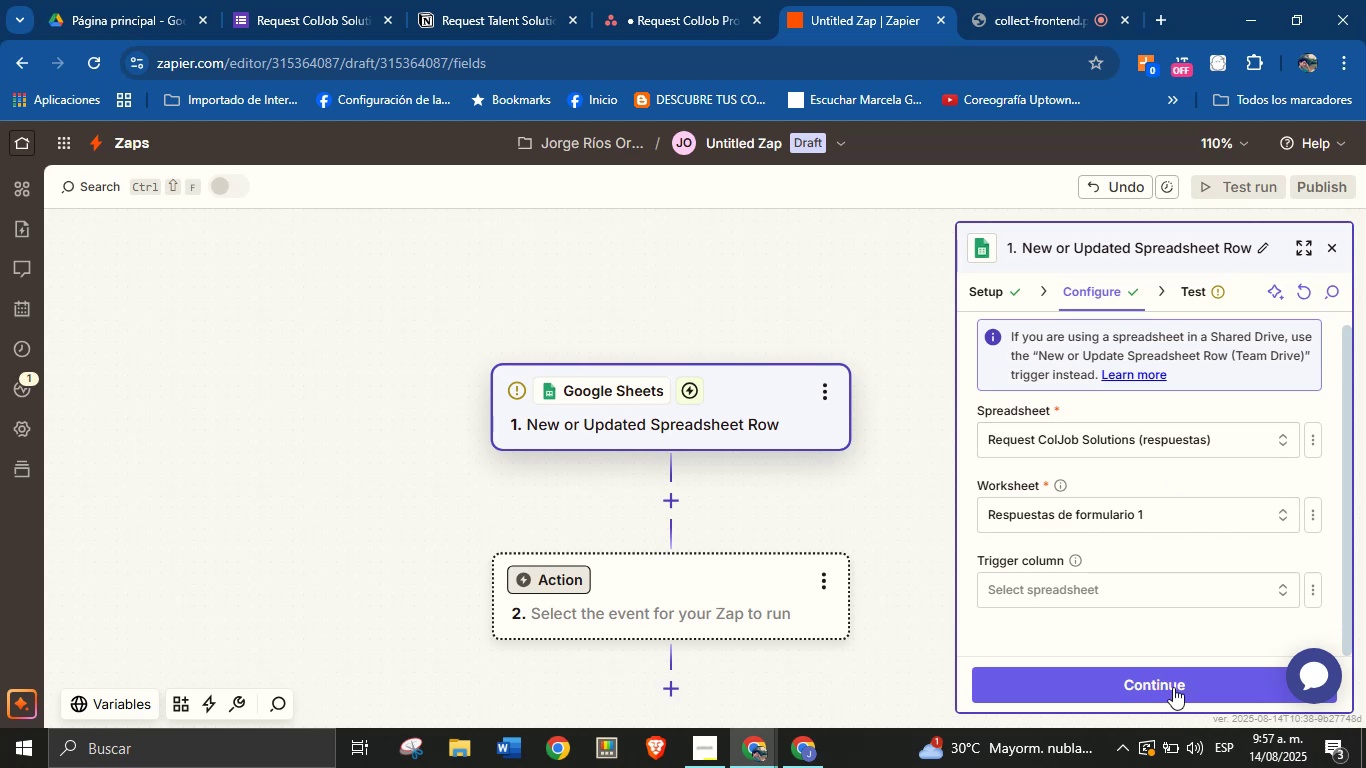 
left_click([1173, 688])
 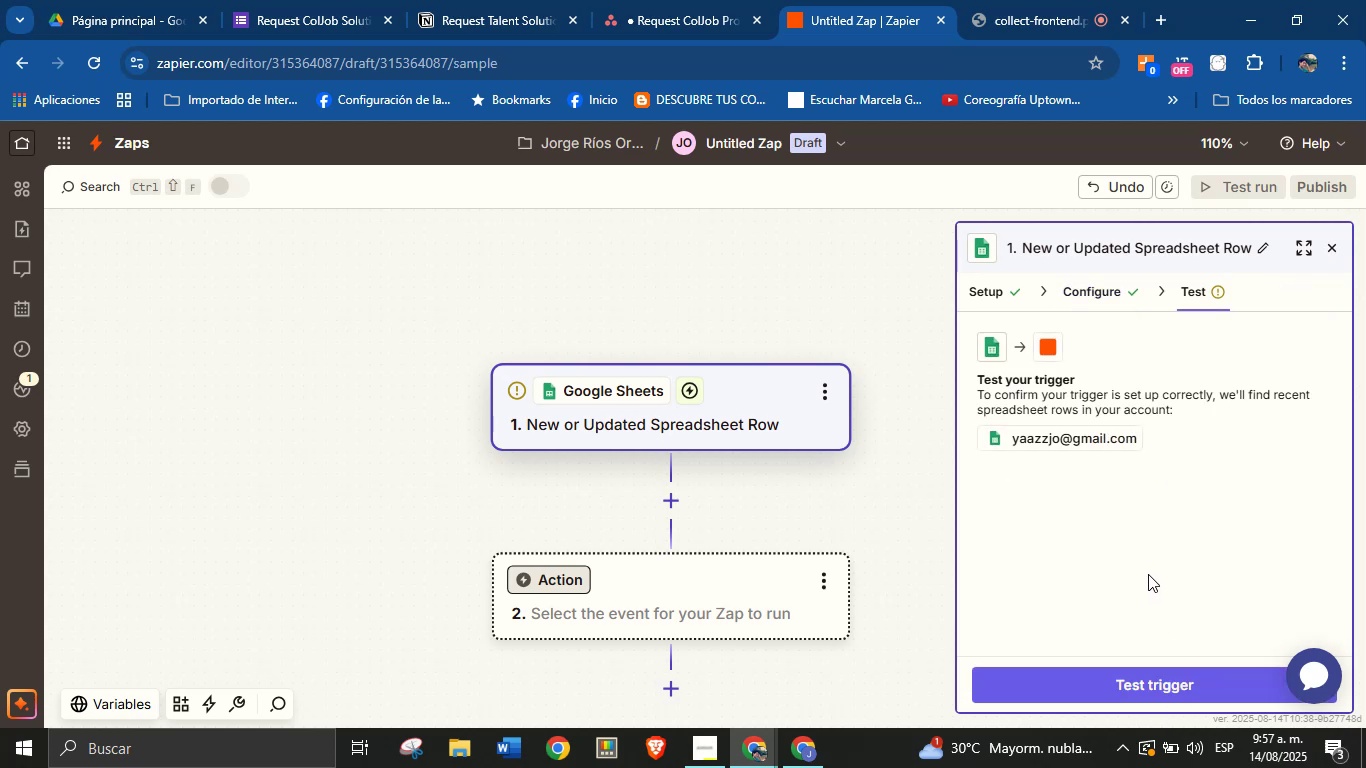 
left_click([1184, 689])
 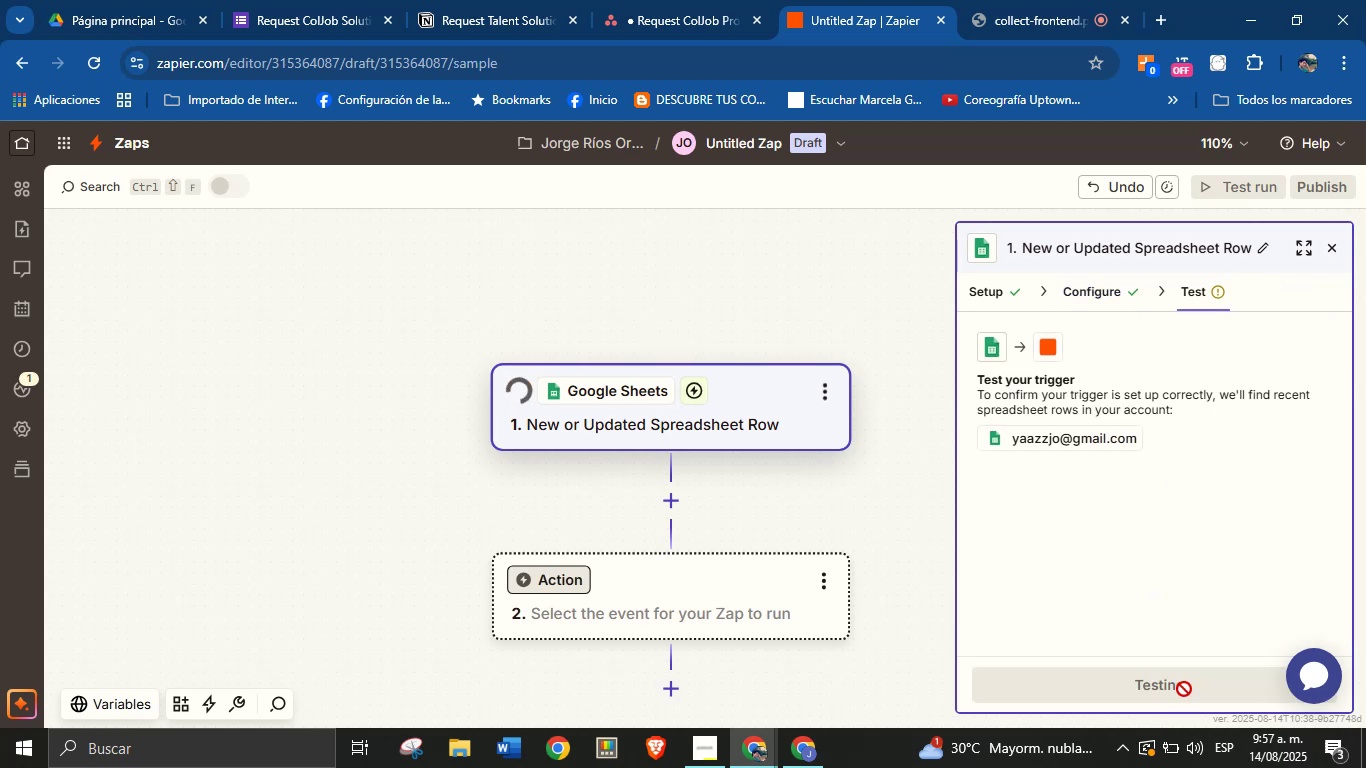 
mouse_move([1148, 607])
 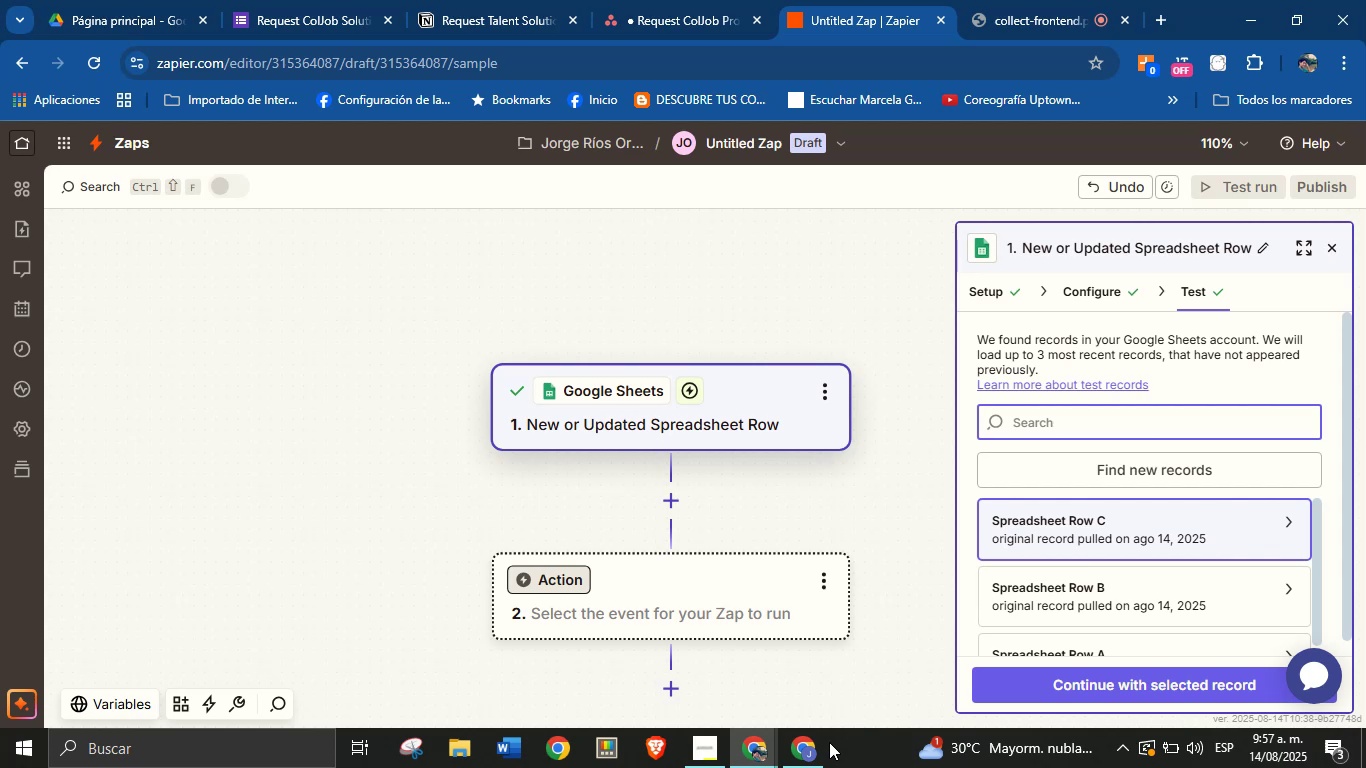 
wait(7.47)
 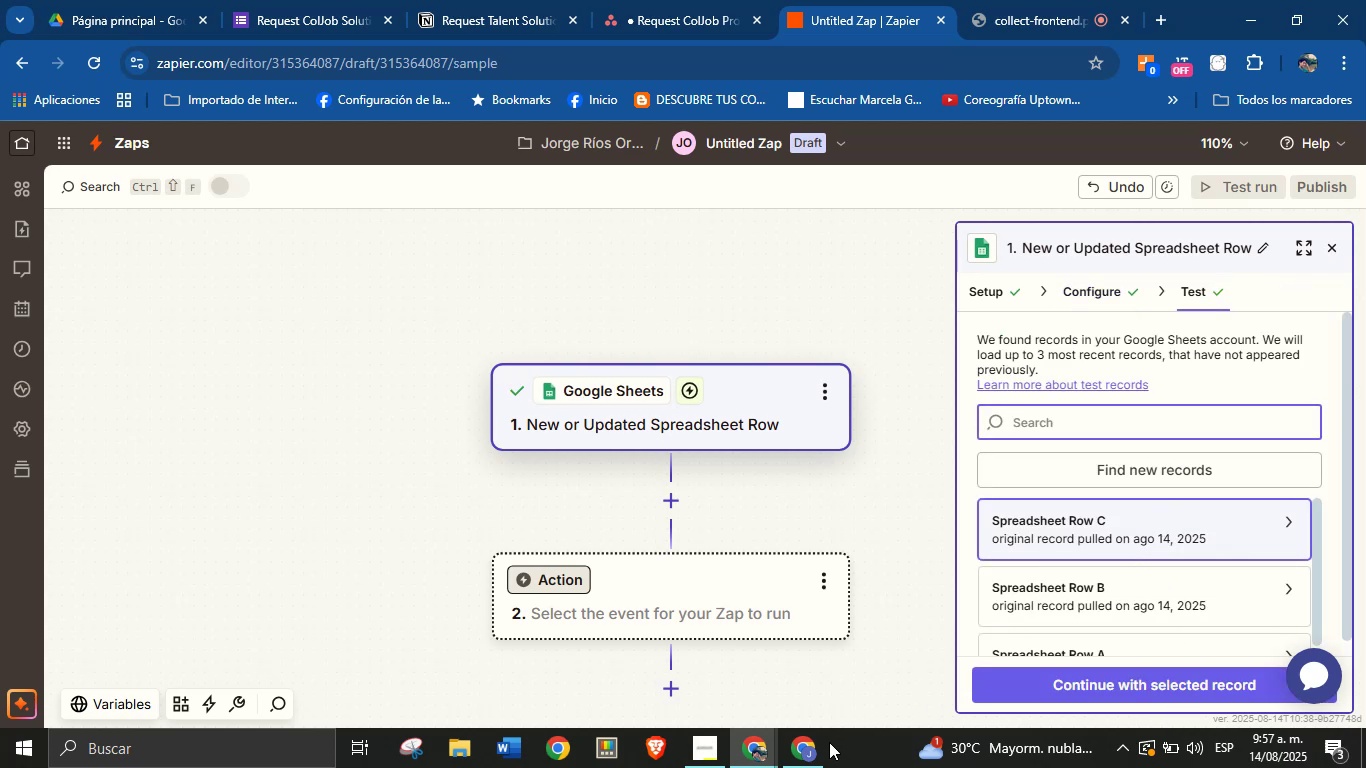 
left_click([1163, 521])
 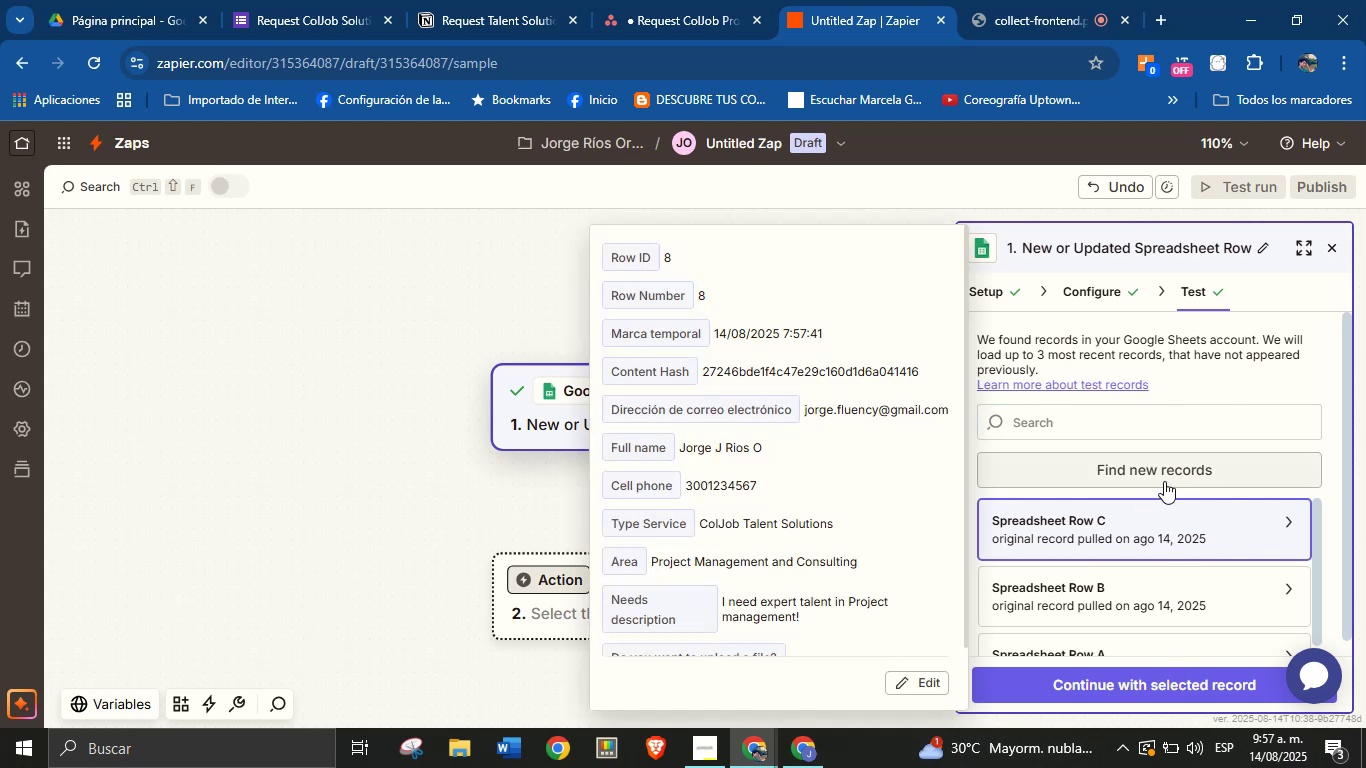 
left_click([1190, 694])
 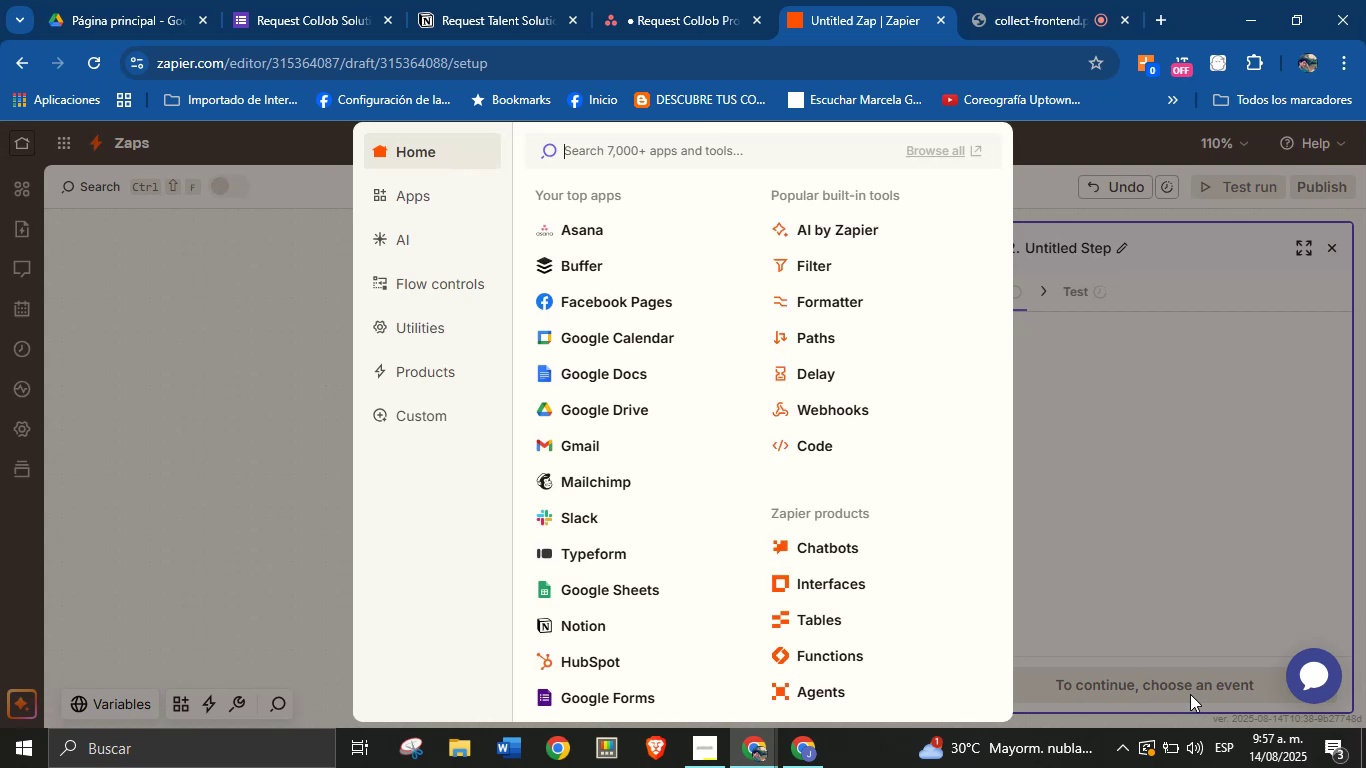 
wait(10.19)
 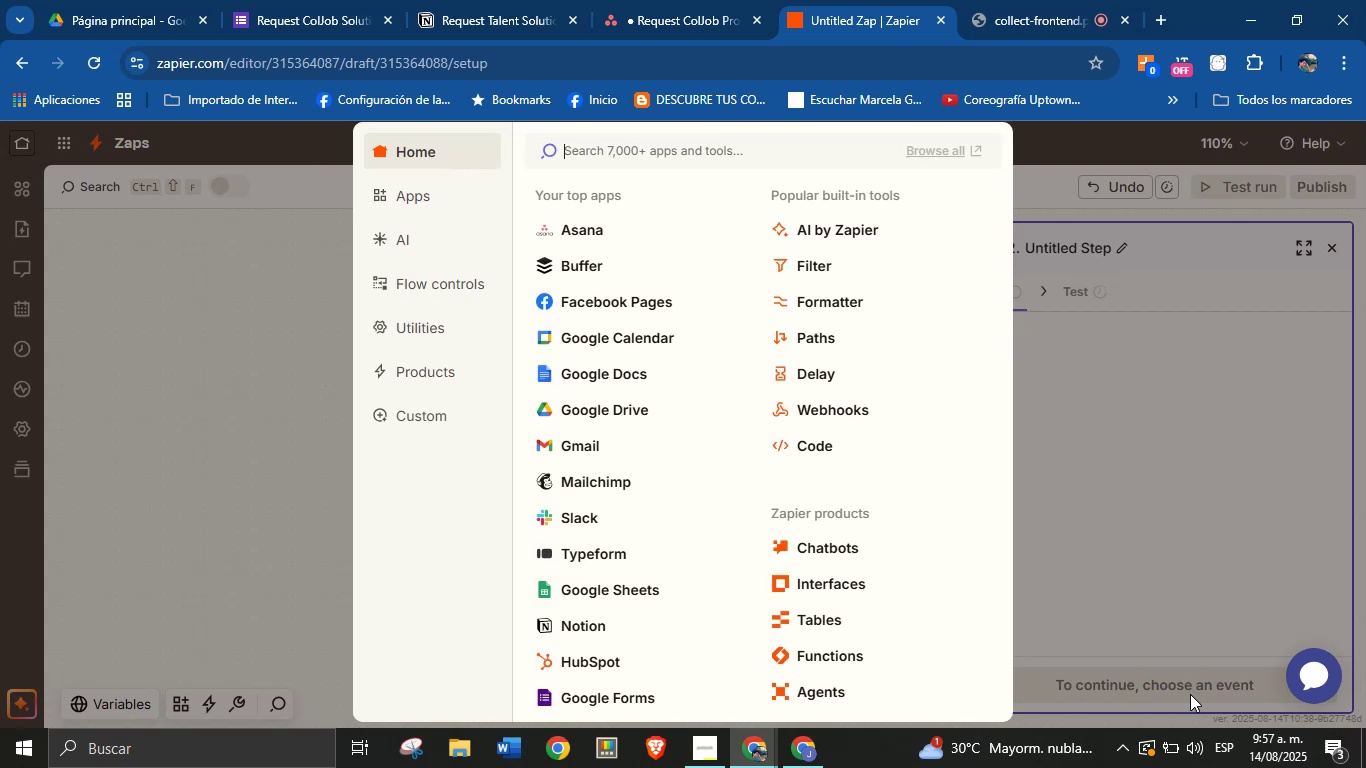 
left_click([1098, 418])
 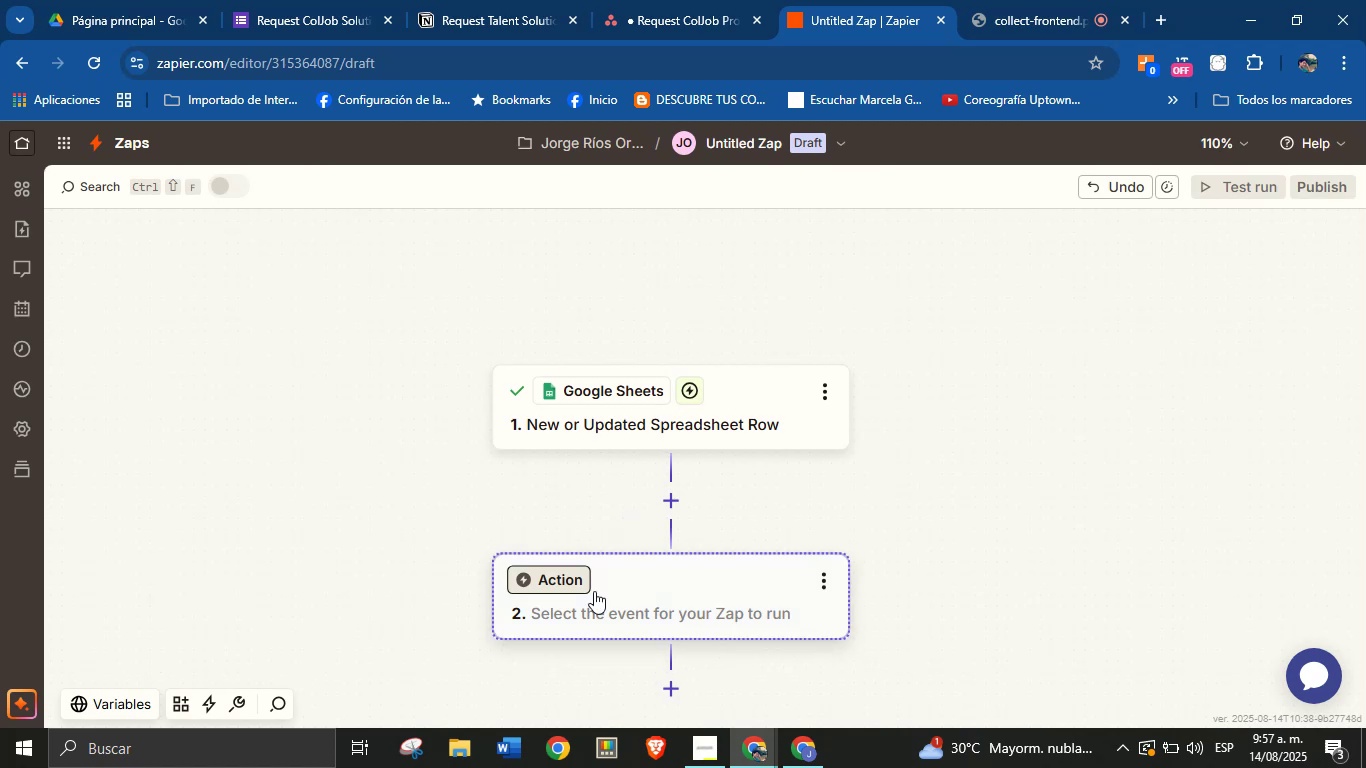 
left_click([567, 580])
 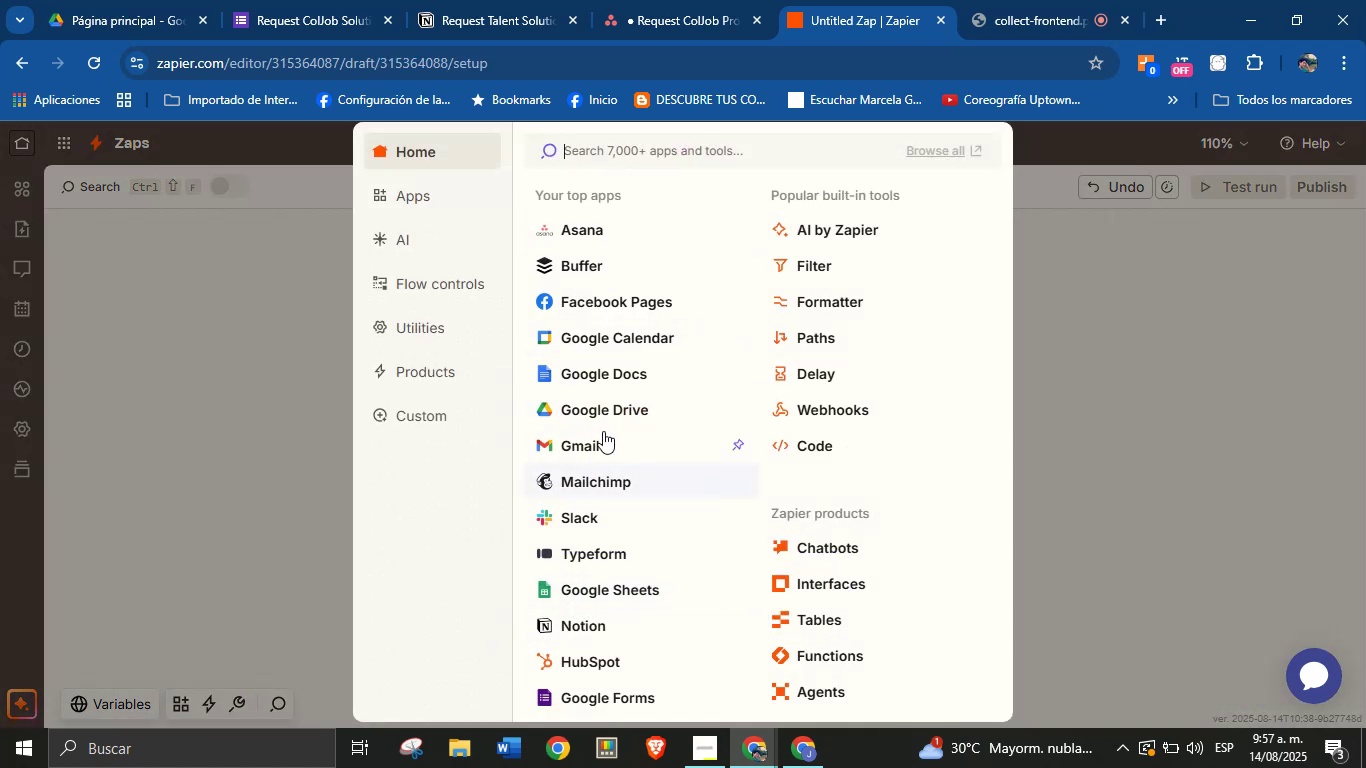 
left_click([600, 615])
 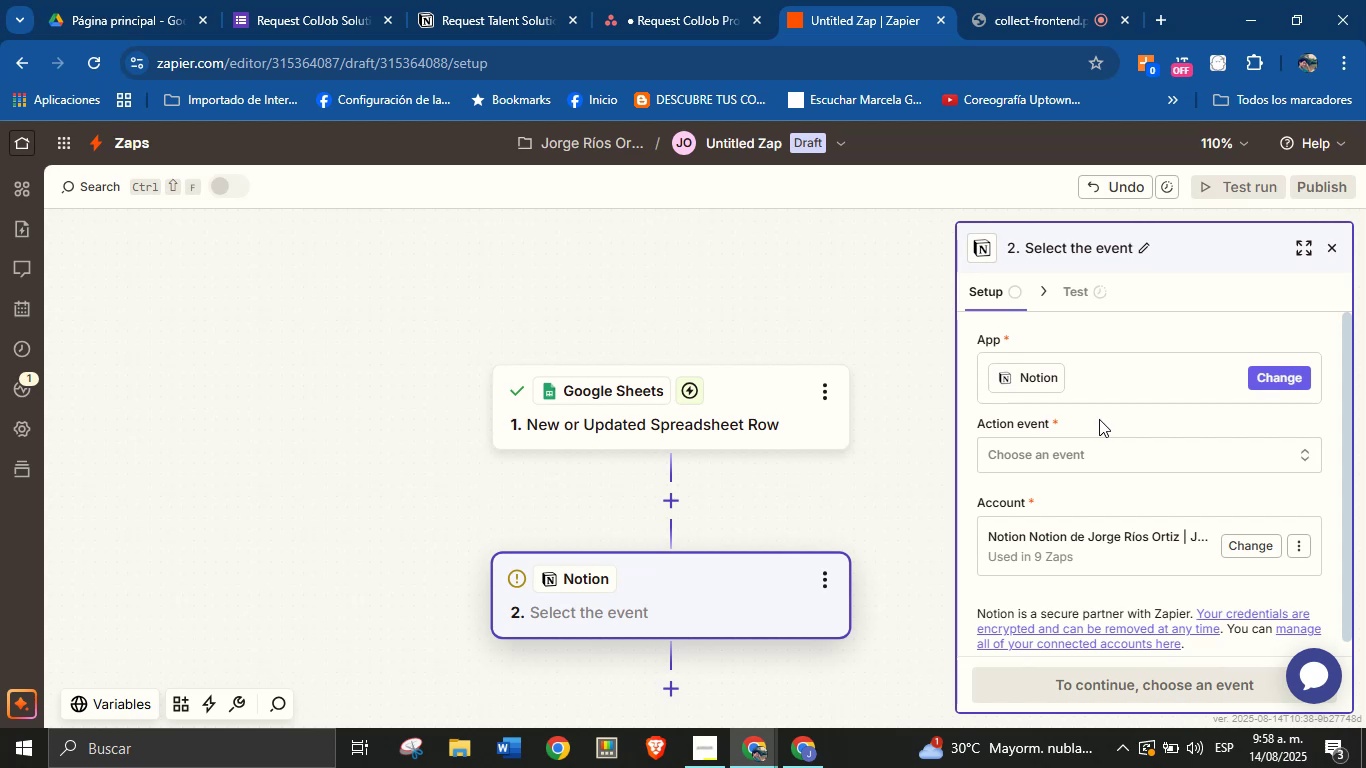 
wait(13.7)
 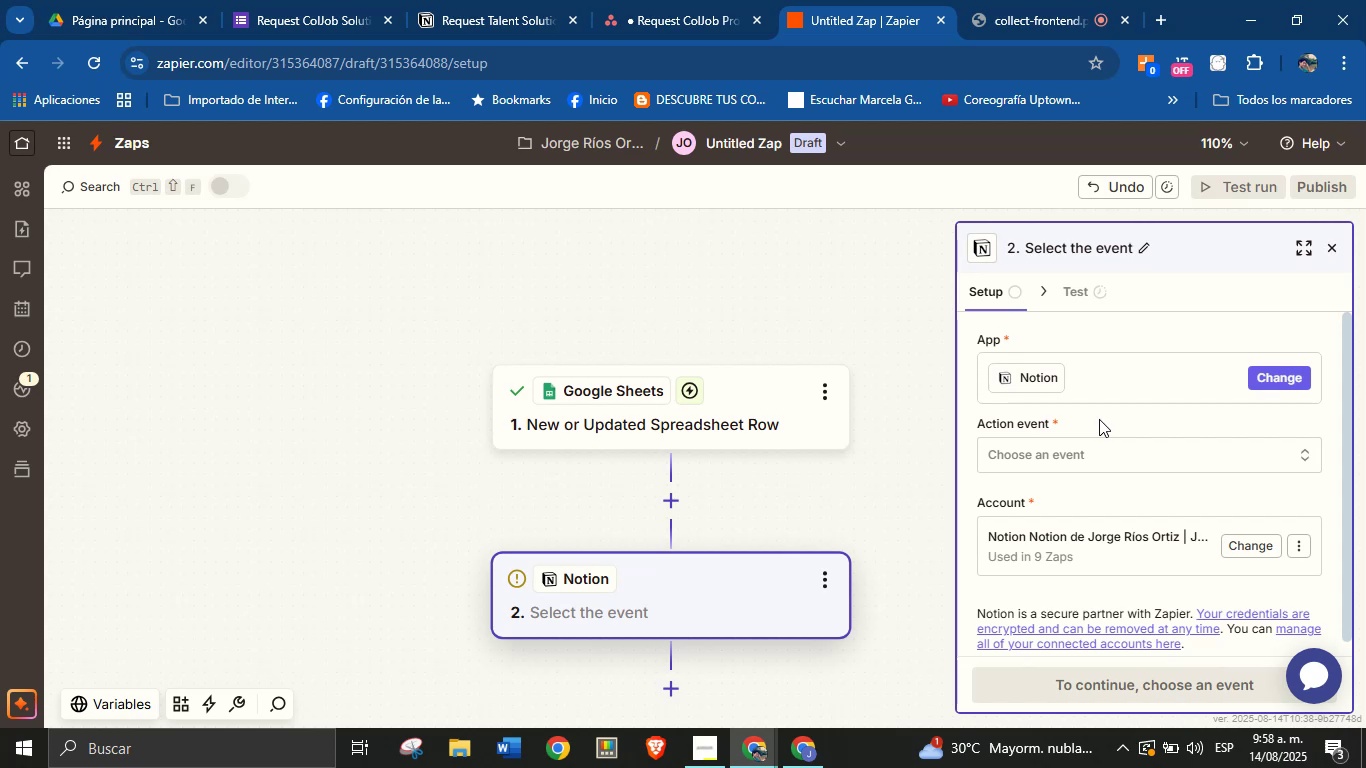 
left_click([1104, 454])
 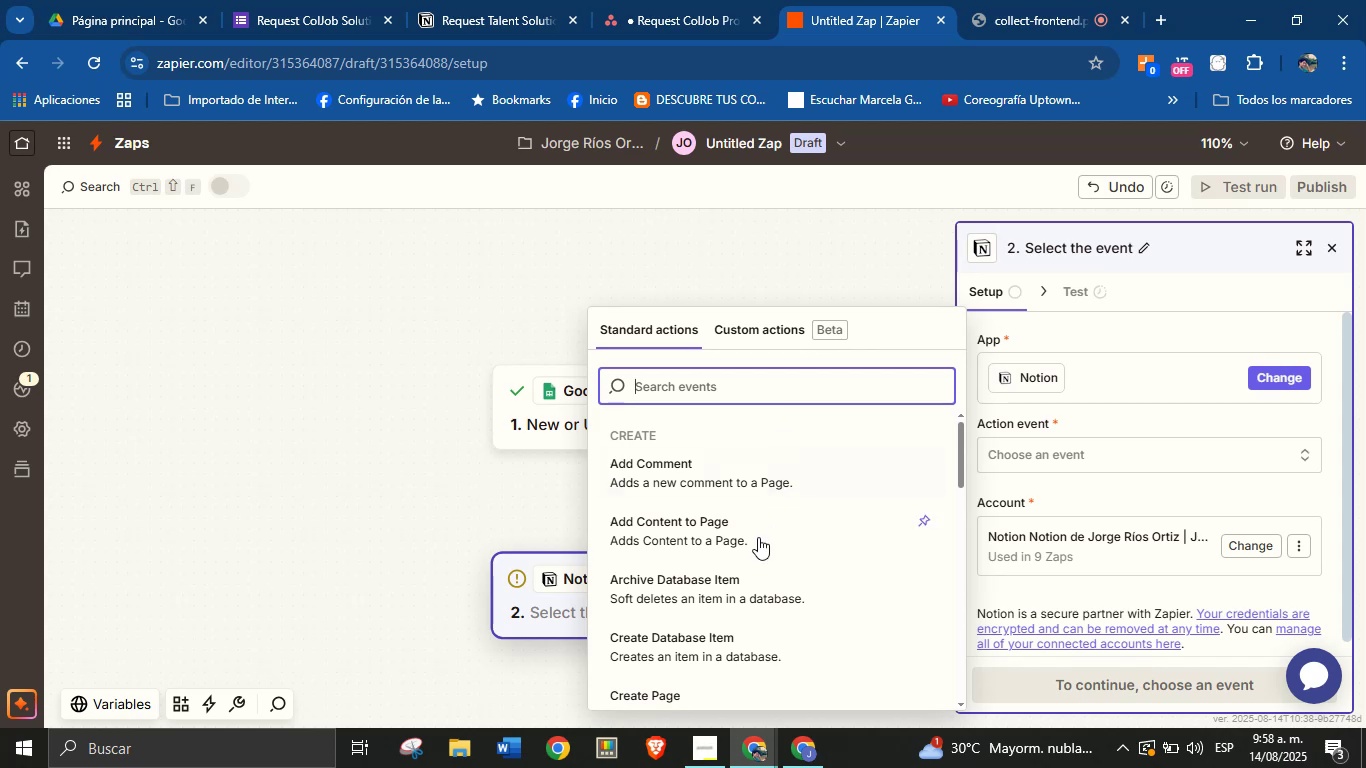 
left_click([716, 646])
 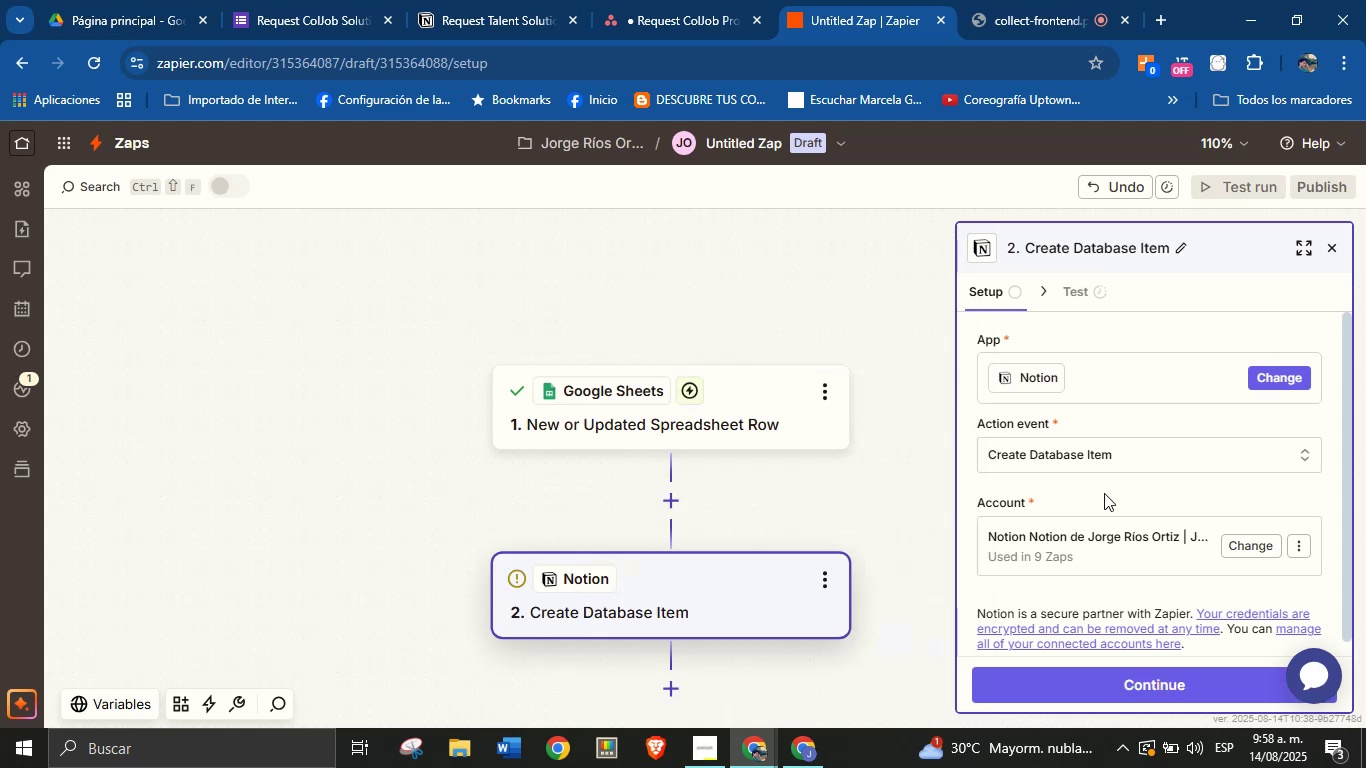 
left_click([1133, 484])
 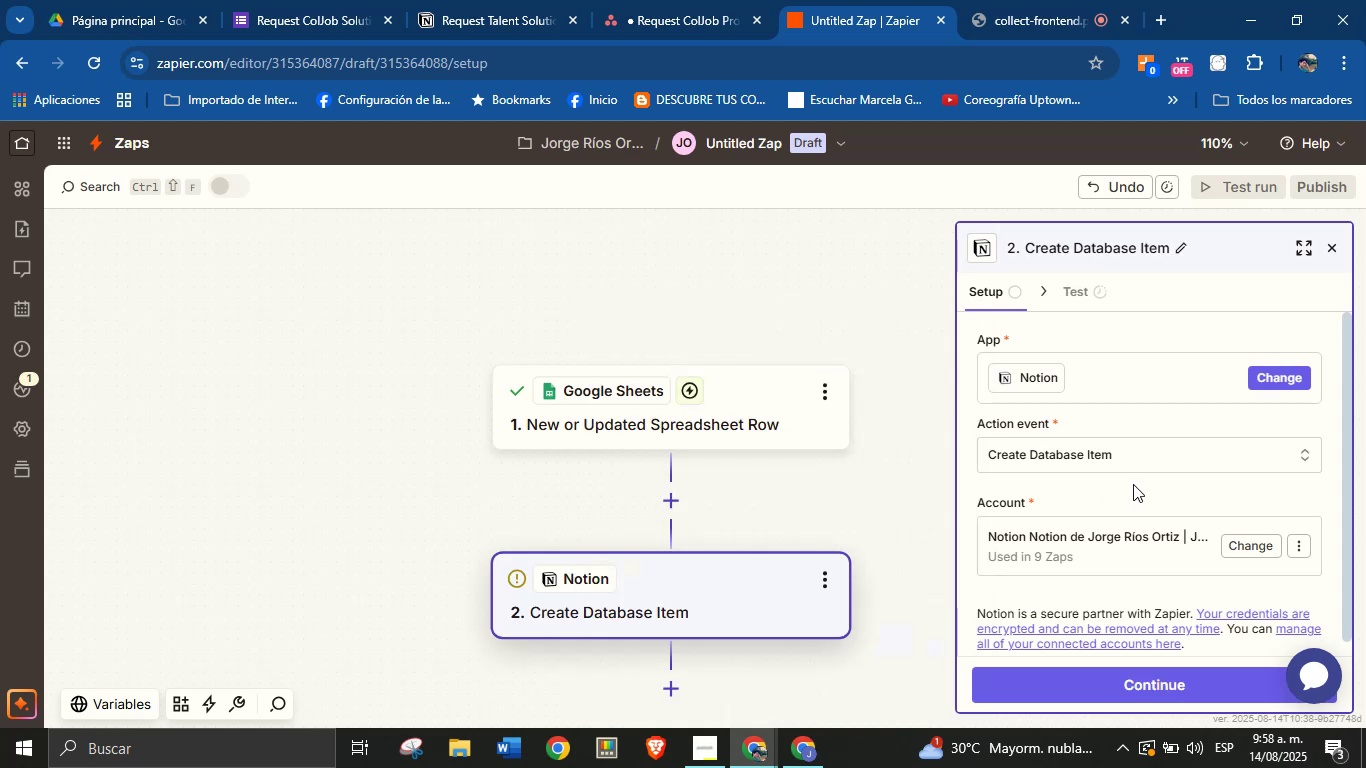 
scroll: coordinate [1133, 484], scroll_direction: down, amount: 1.0
 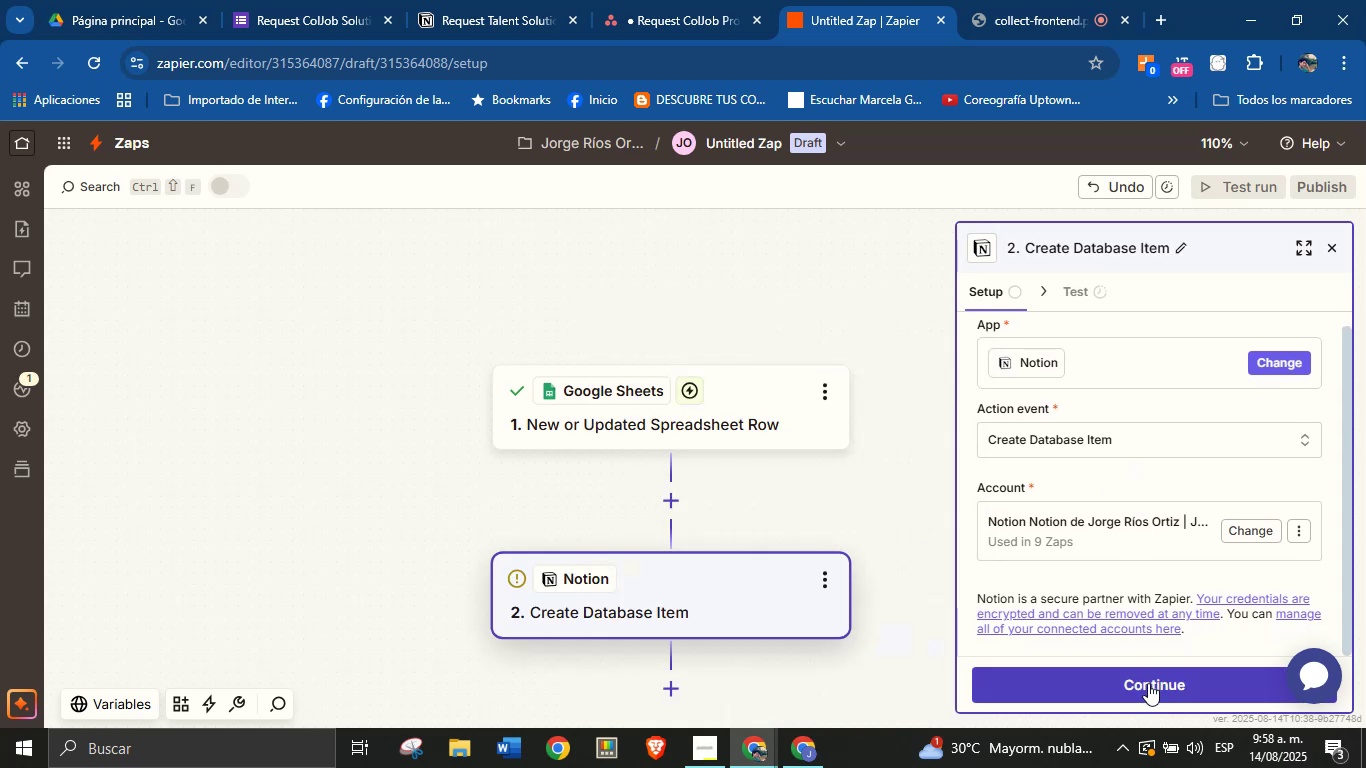 
left_click([1149, 686])
 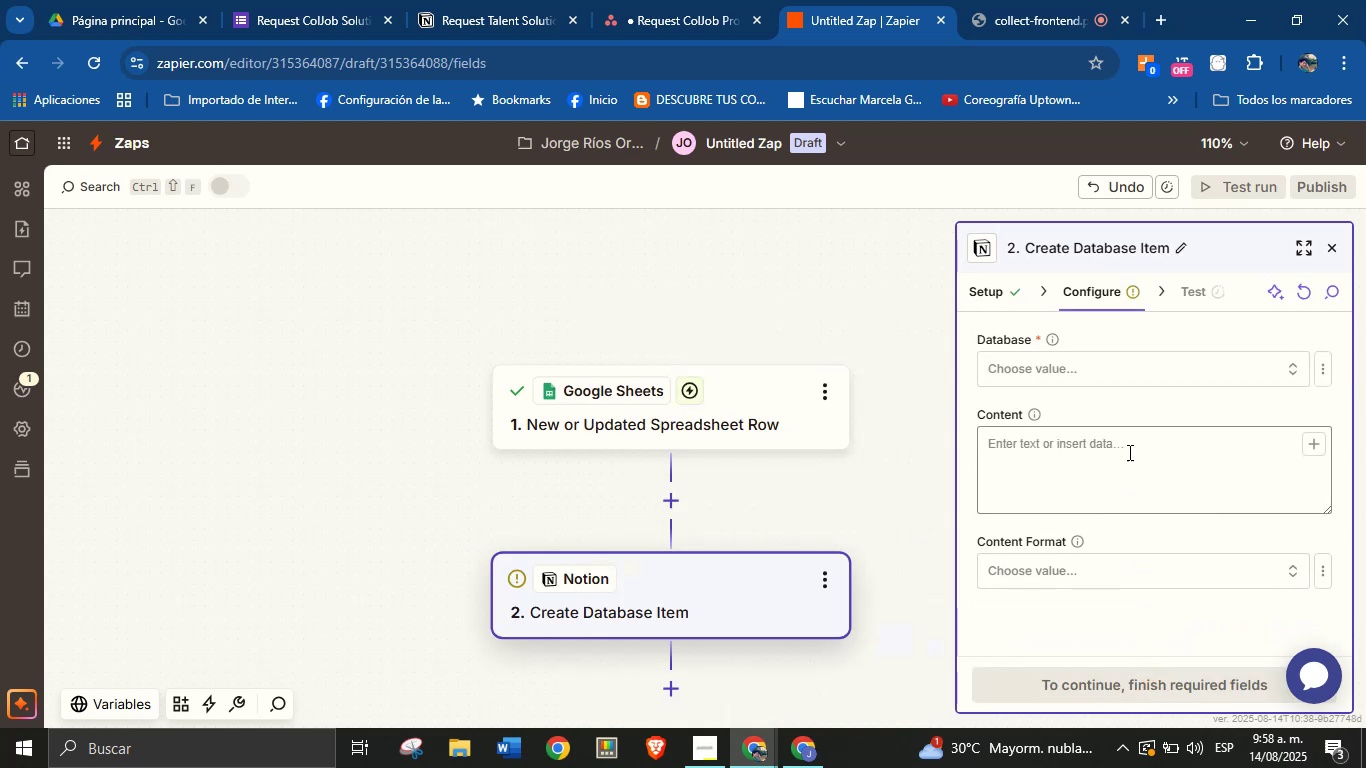 
left_click([1133, 362])
 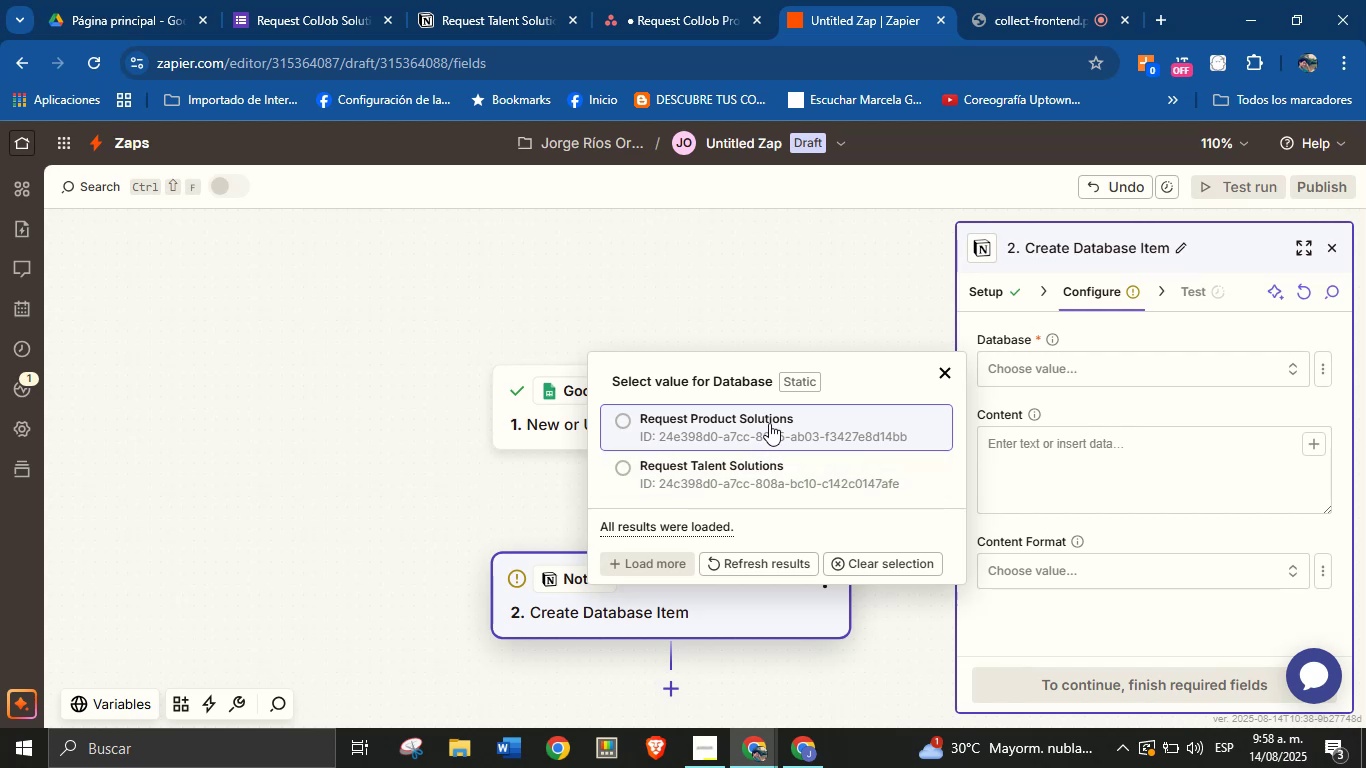 
wait(18.57)
 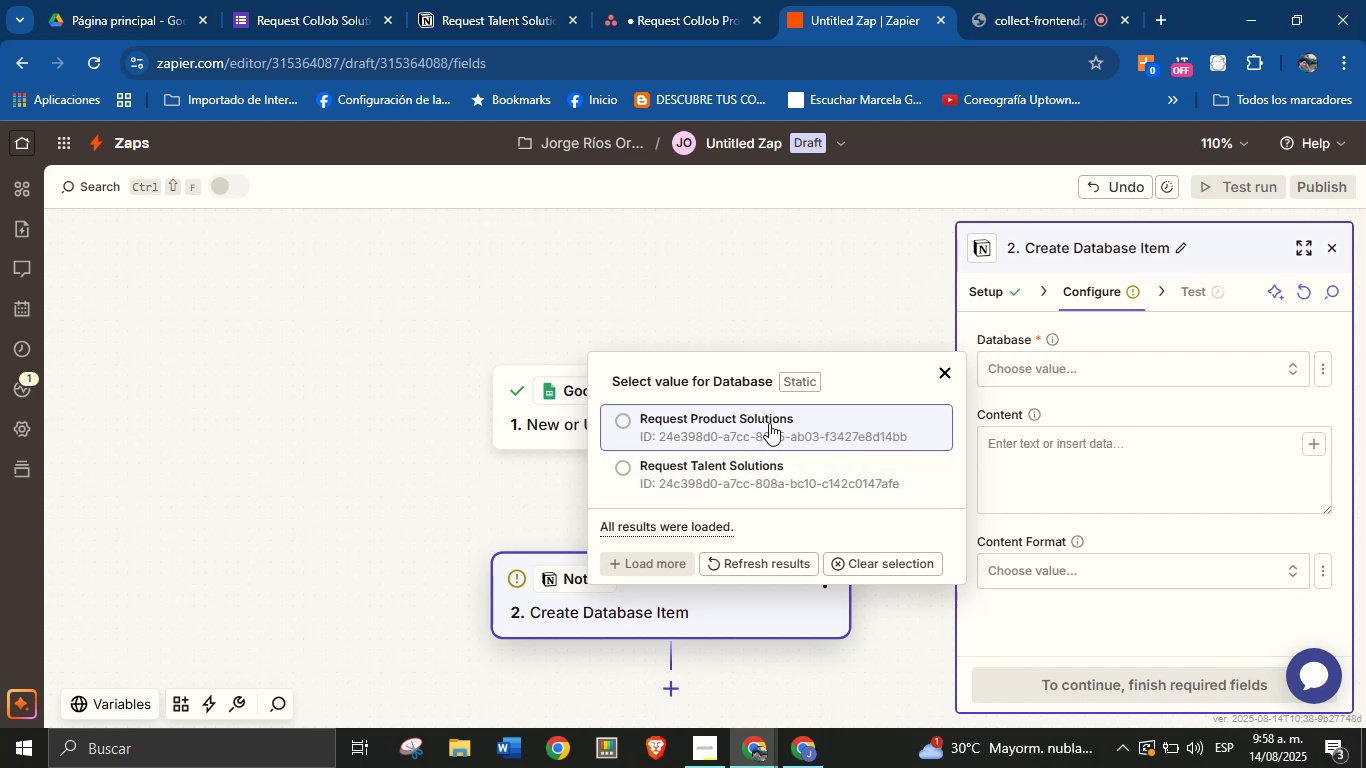 
left_click([788, 427])
 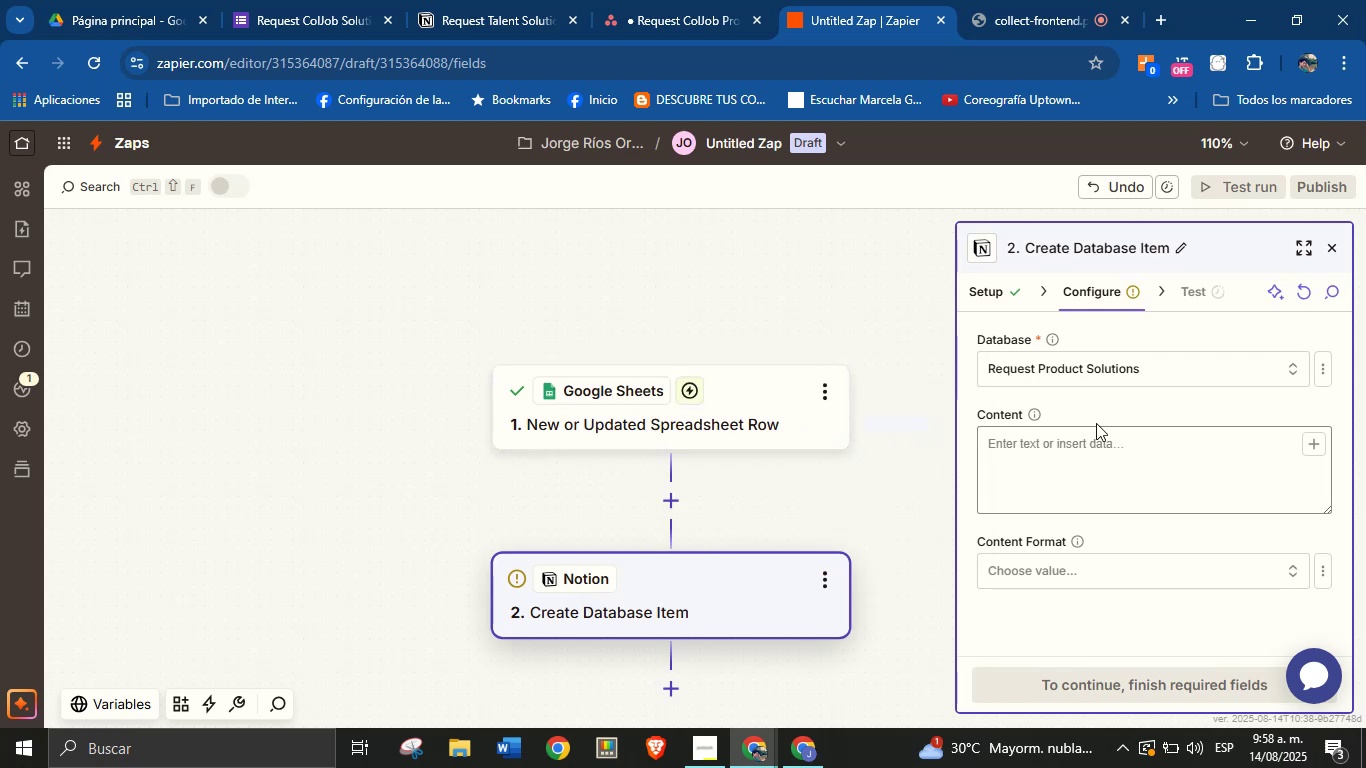 
left_click([1106, 417])
 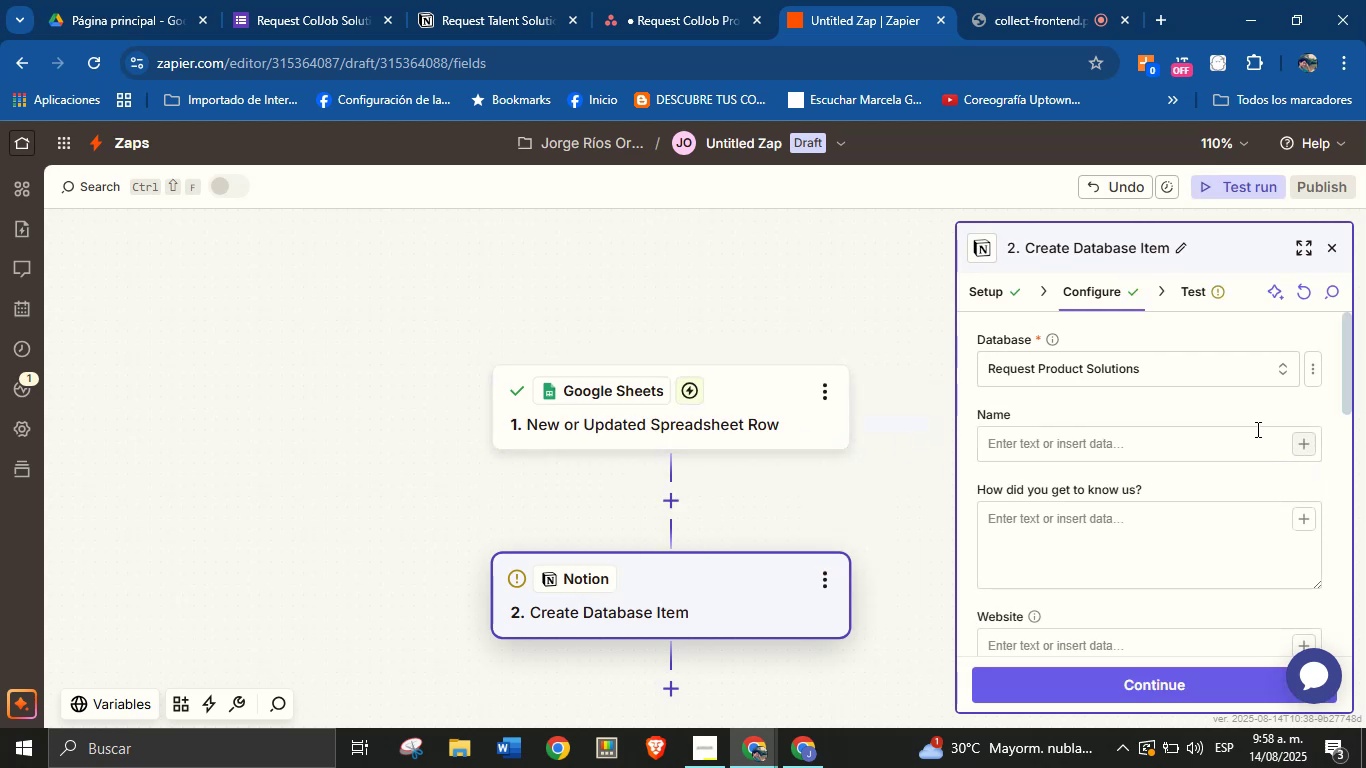 
left_click([1194, 411])
 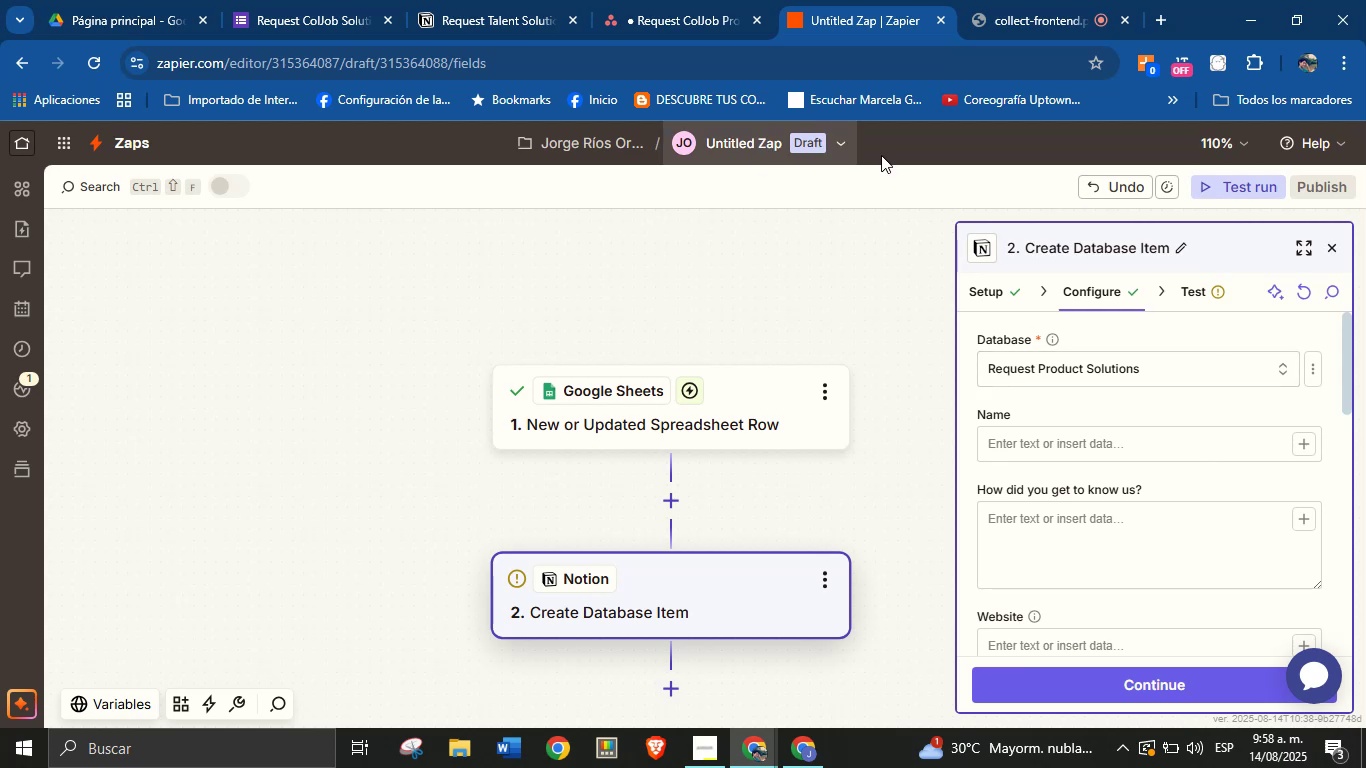 
wait(5.71)
 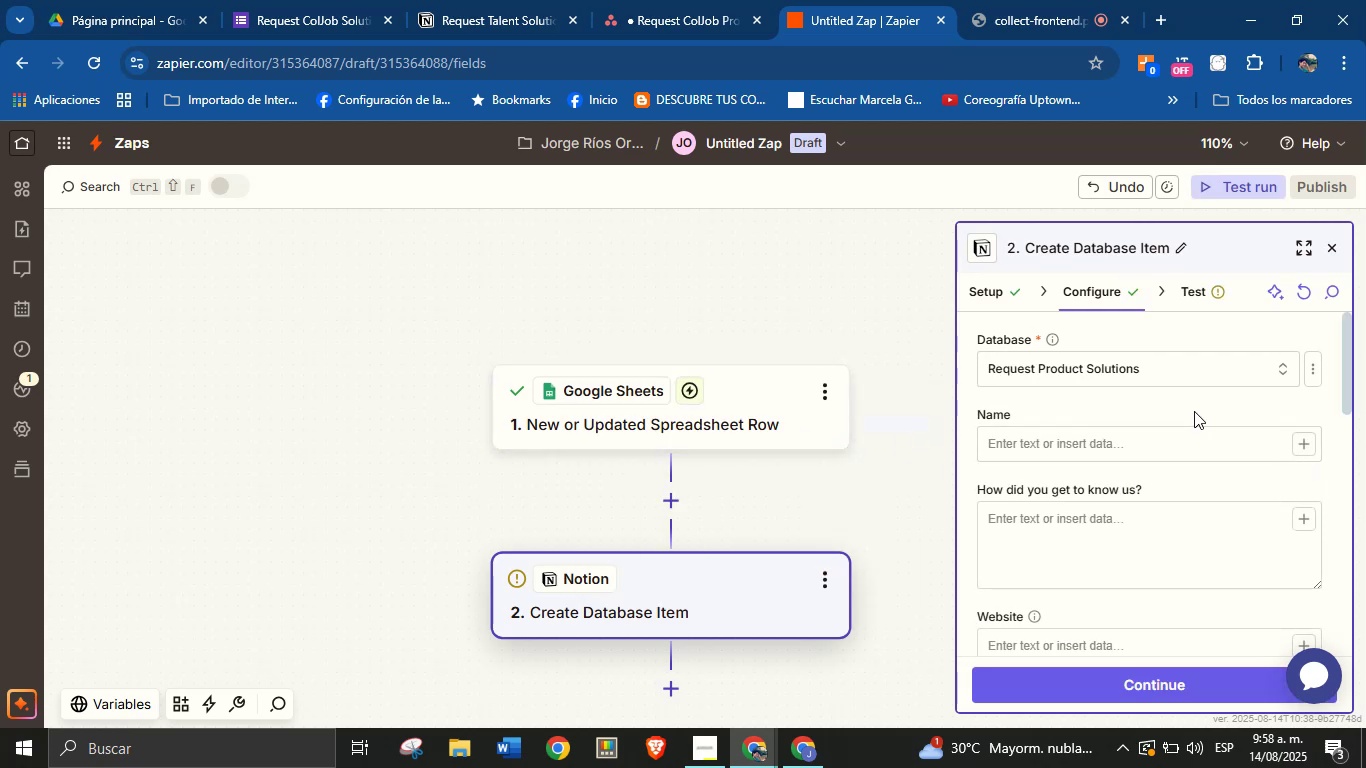 
left_click([1268, 437])
 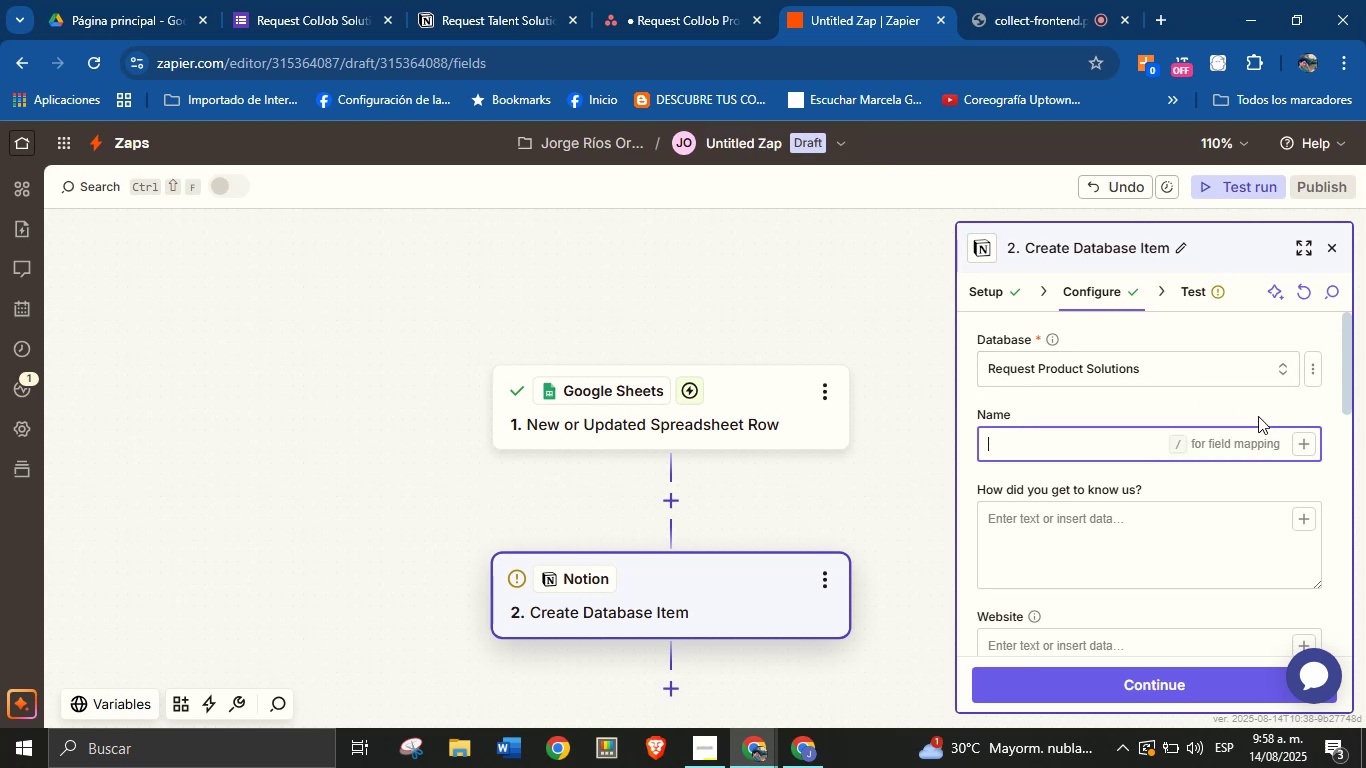 
left_click([1258, 416])
 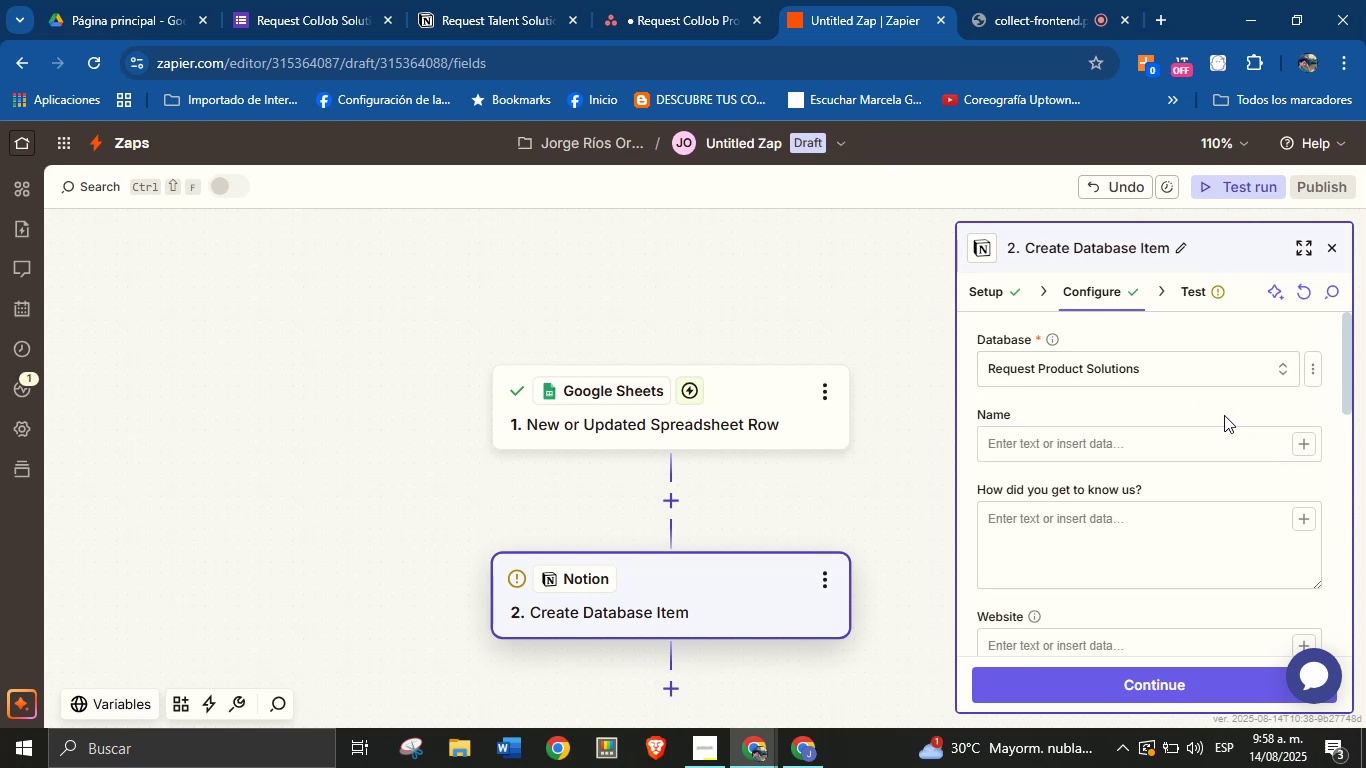 
wait(5.34)
 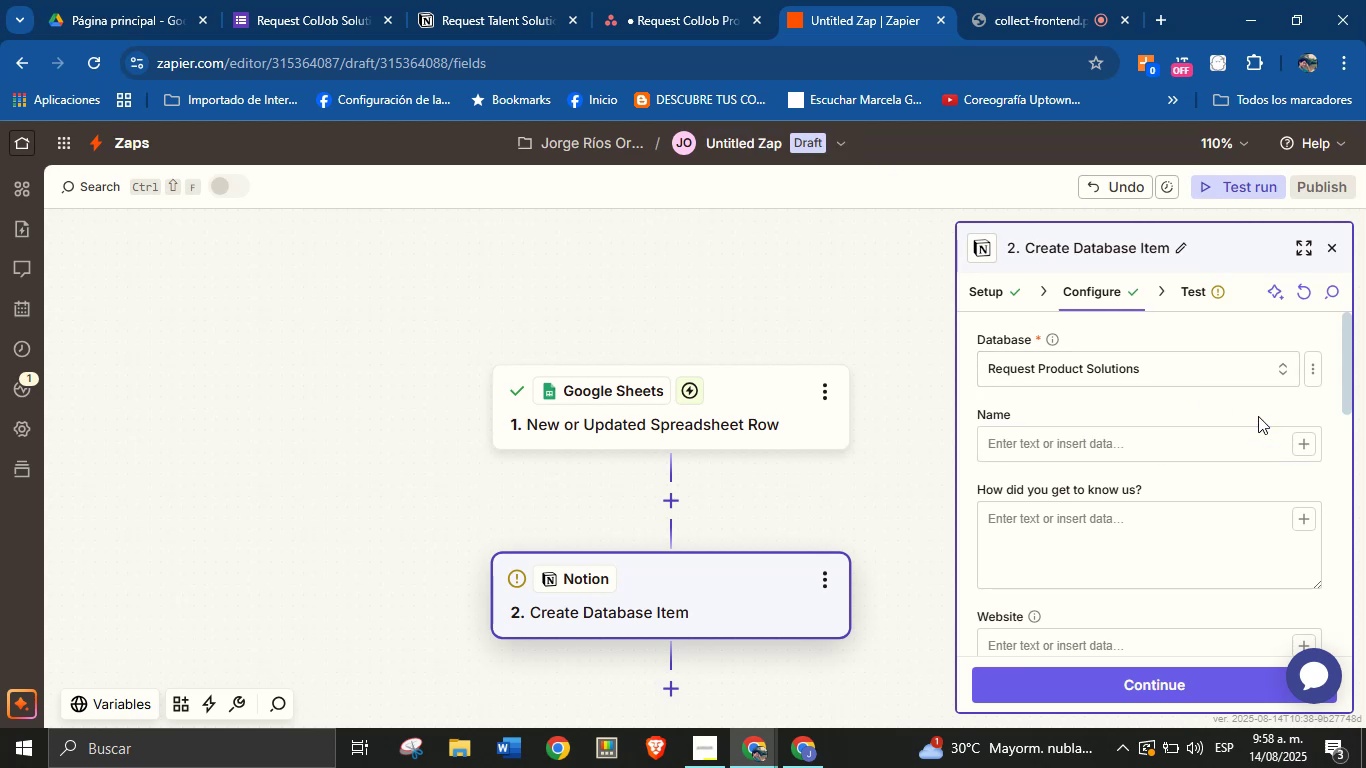 
scroll: coordinate [1230, 424], scroll_direction: up, amount: 1.0
 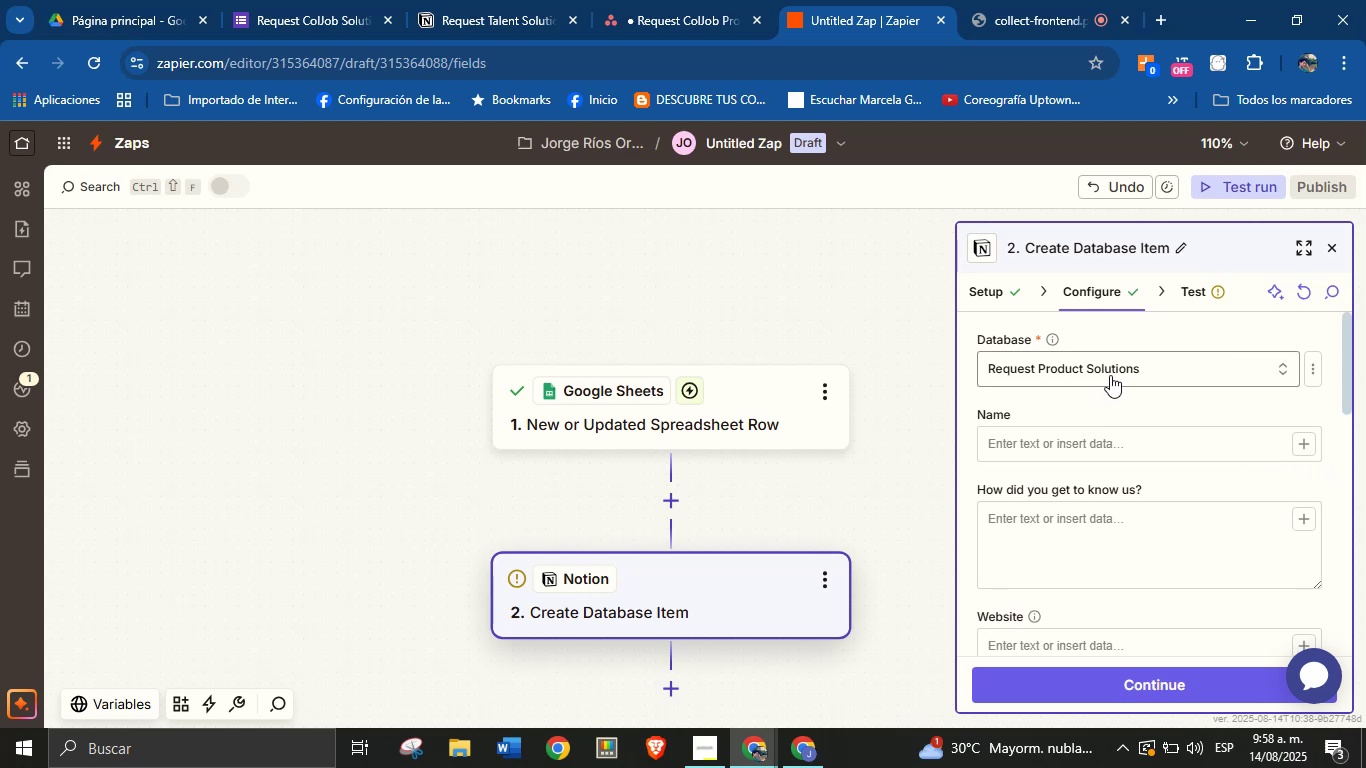 
wait(5.24)
 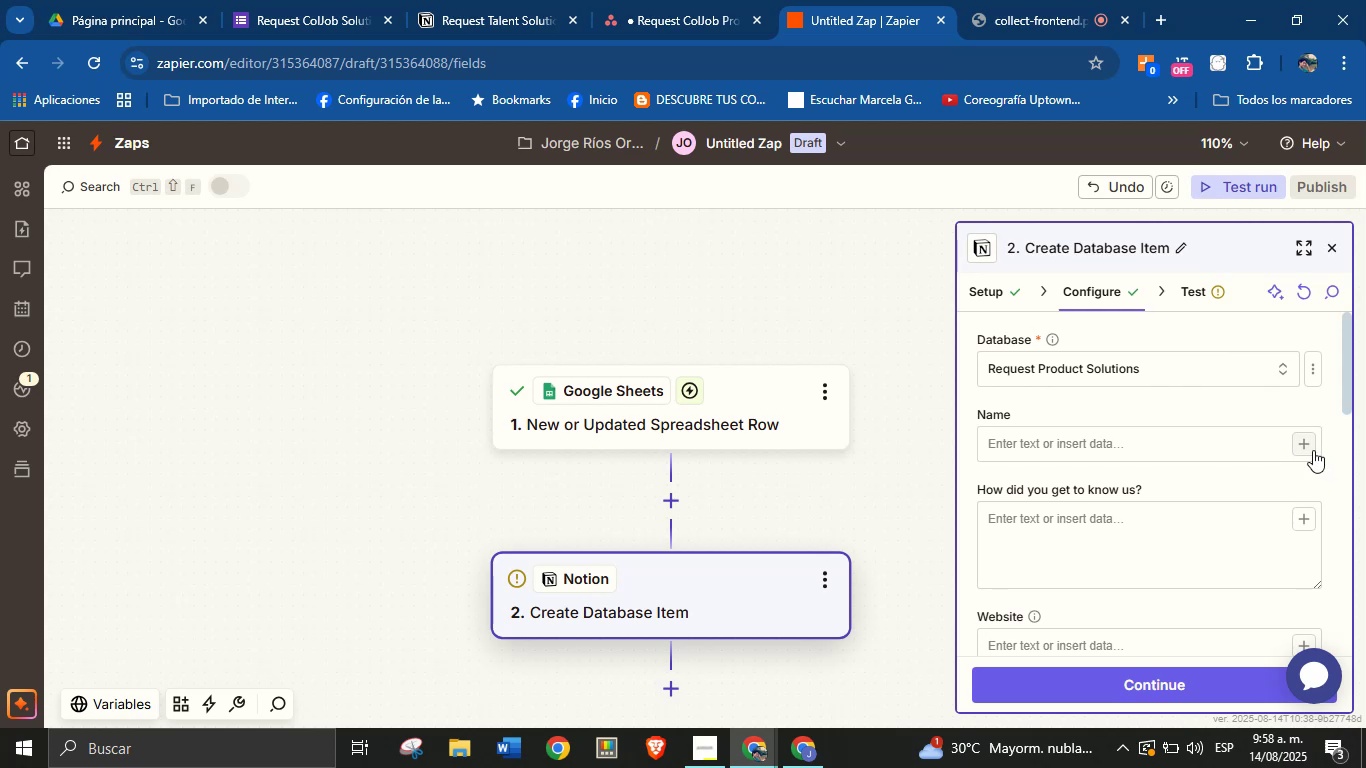 
left_click([1103, 379])
 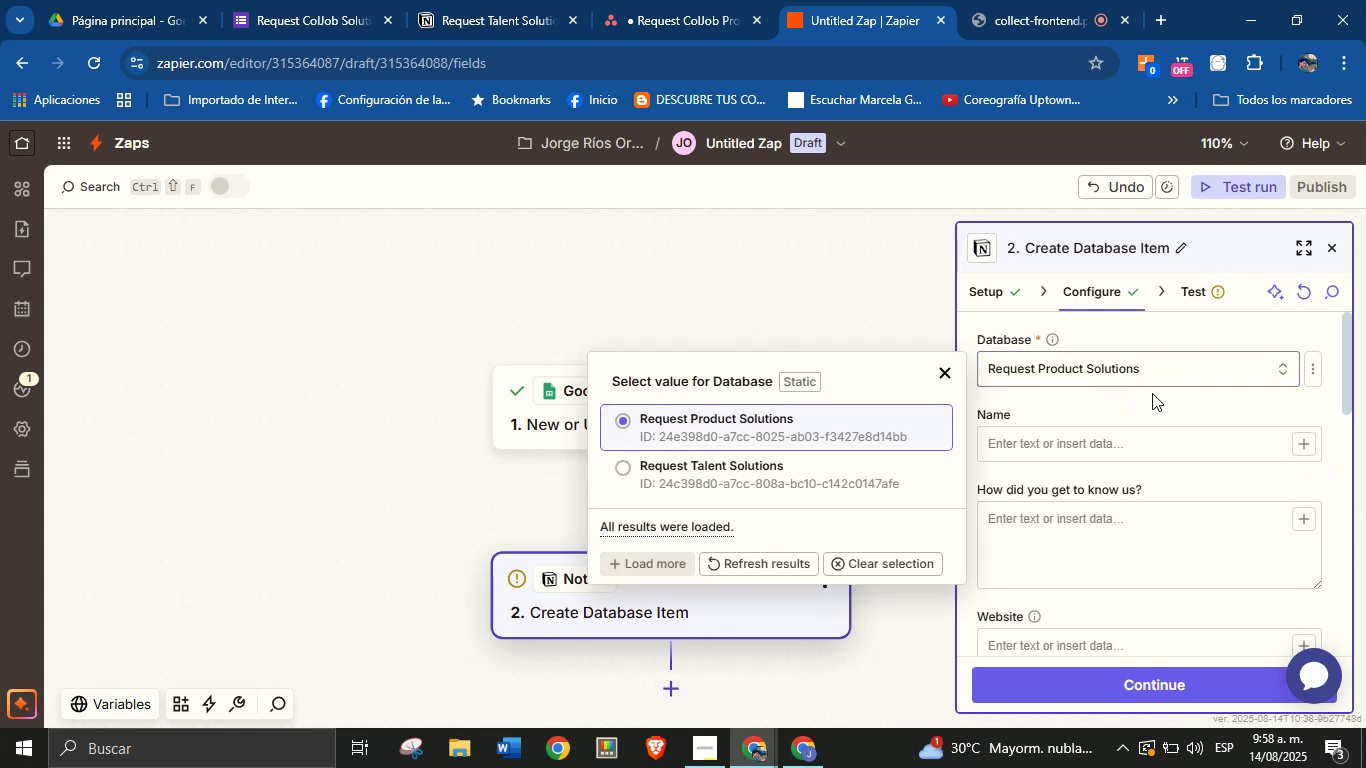 
wait(5.5)
 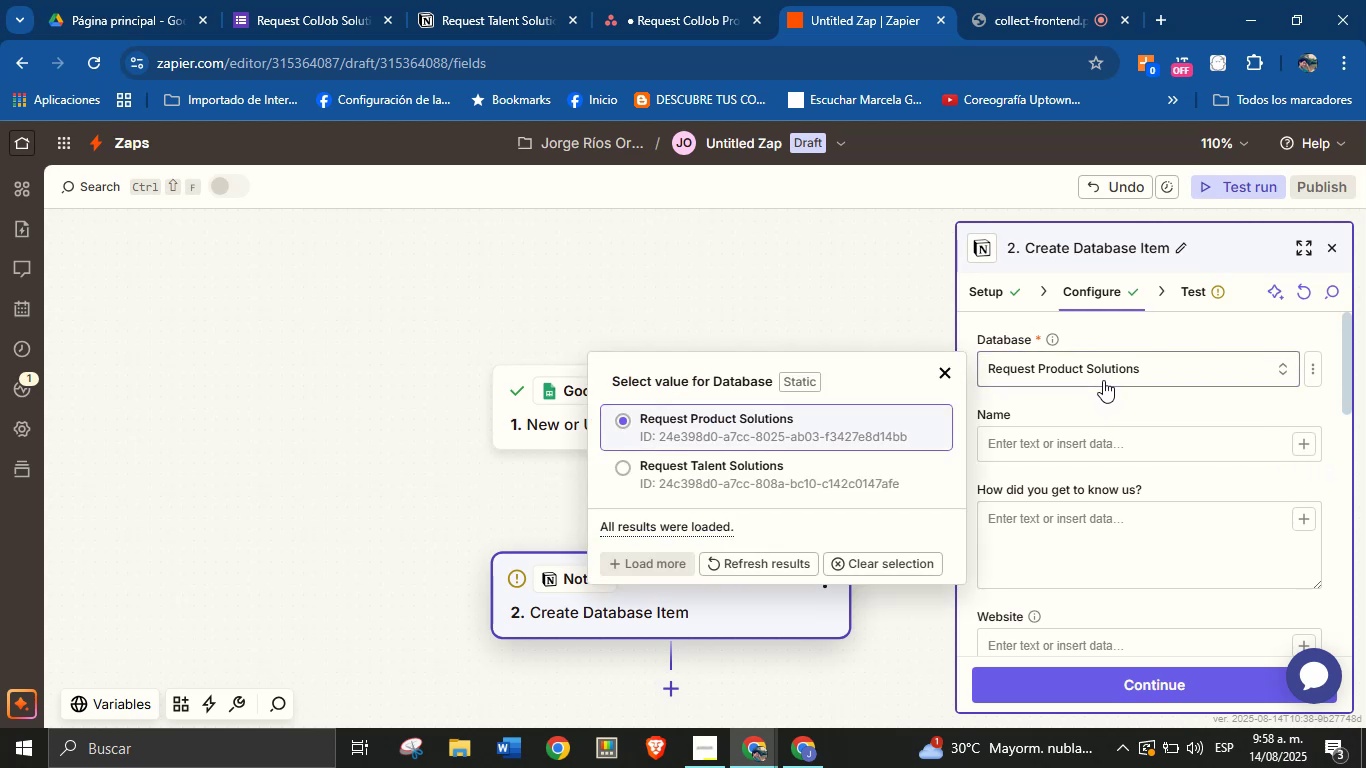 
left_click([1314, 367])
 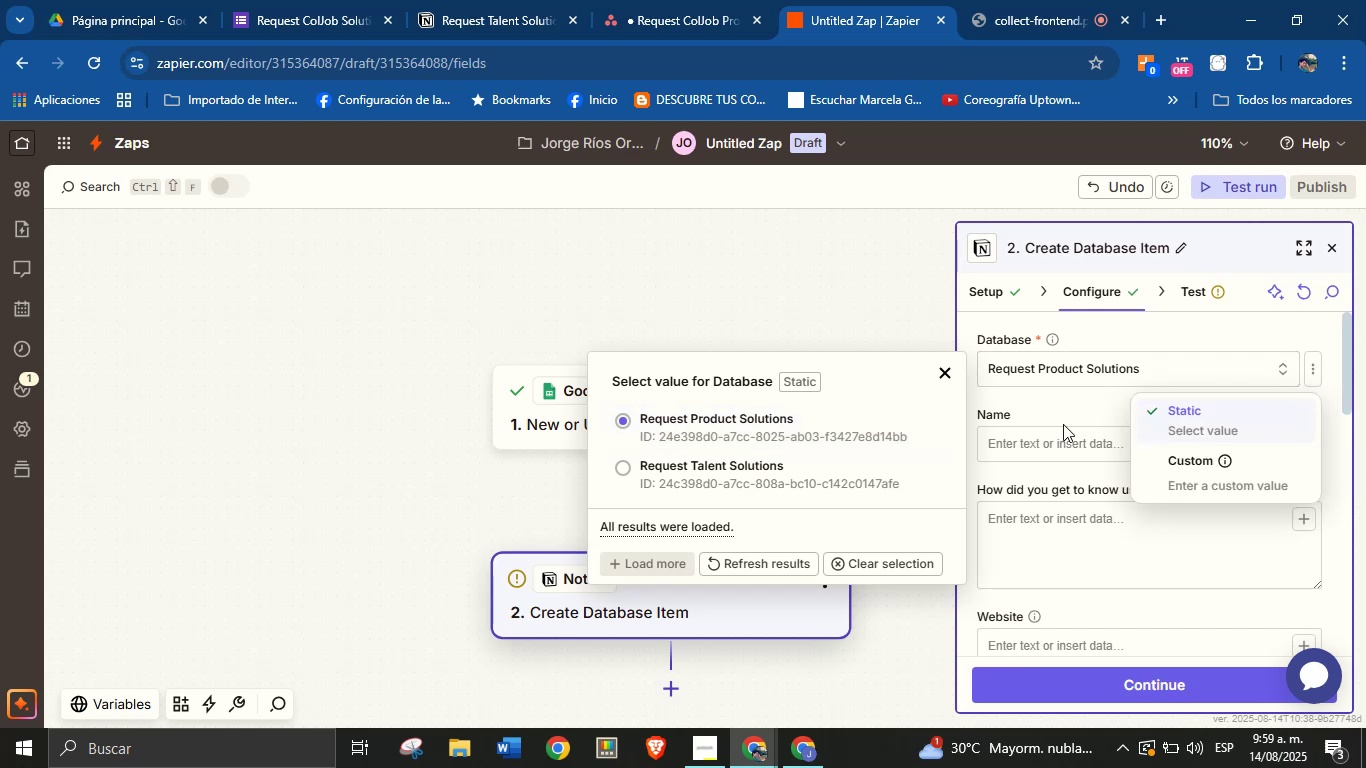 
left_click([1060, 411])
 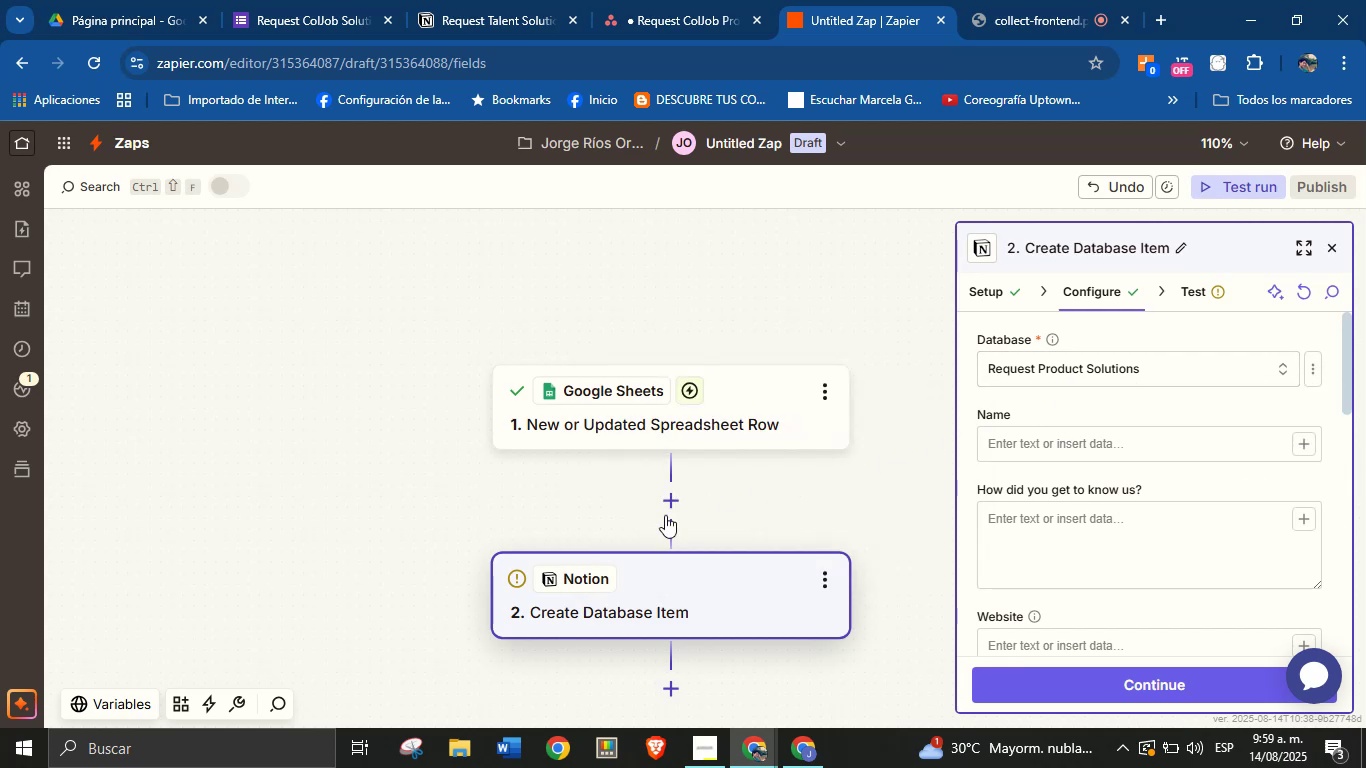 
left_click([670, 500])
 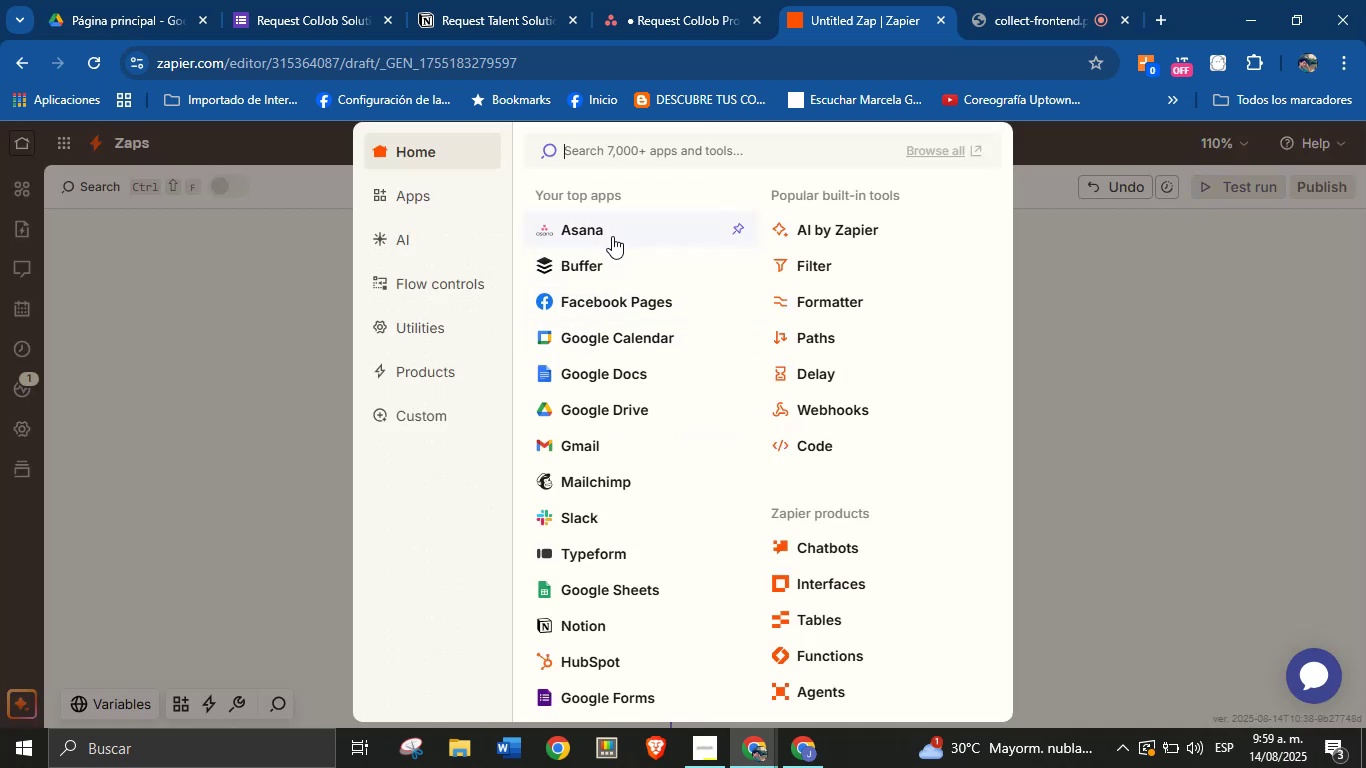 
wait(9.09)
 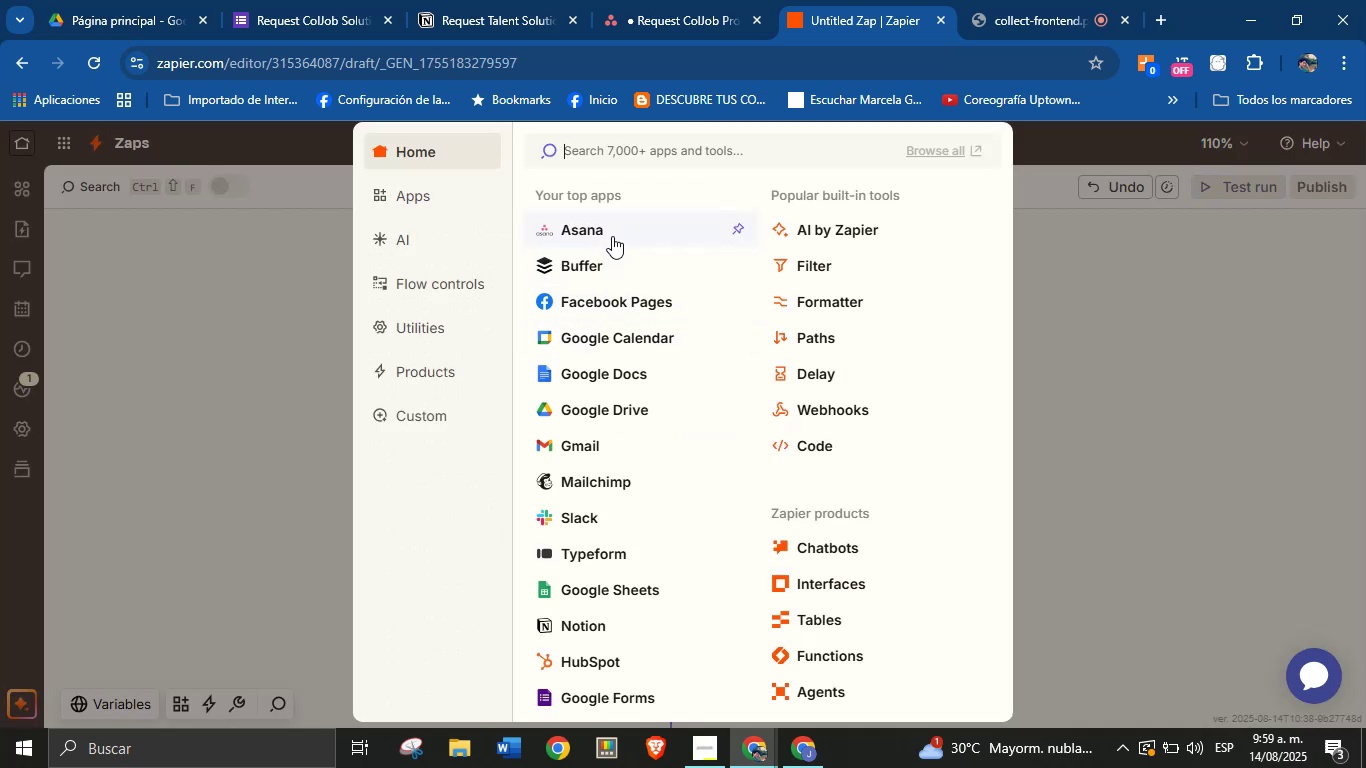 
left_click([807, 333])
 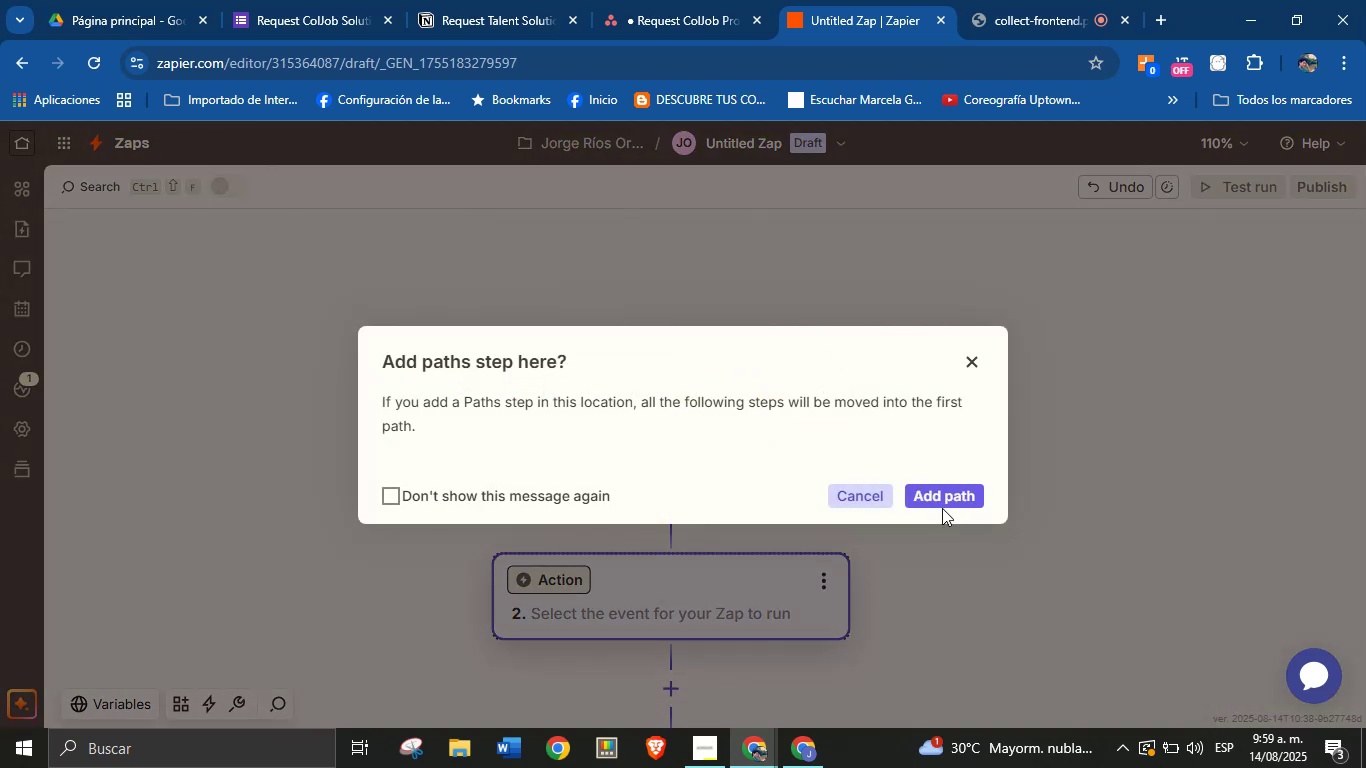 
double_click([945, 501])
 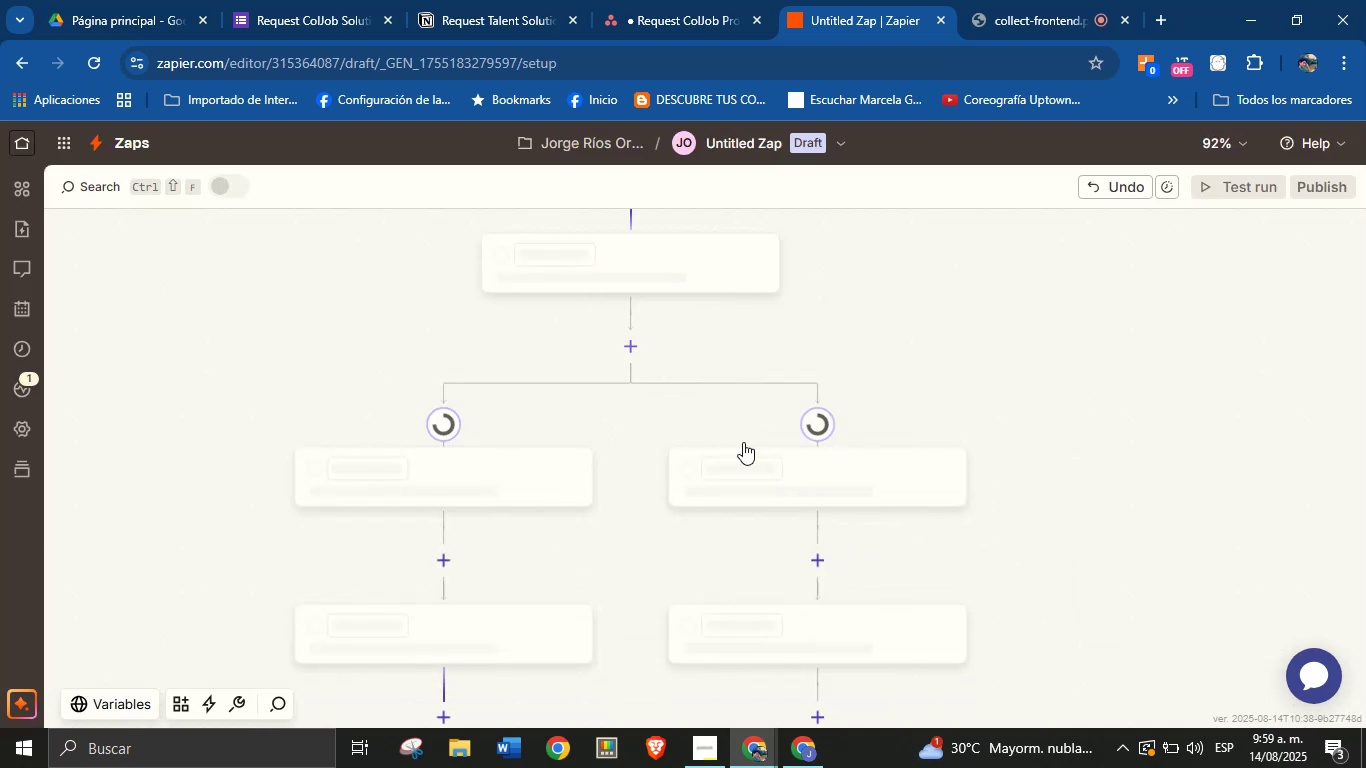 
scroll: coordinate [655, 492], scroll_direction: up, amount: 4.0
 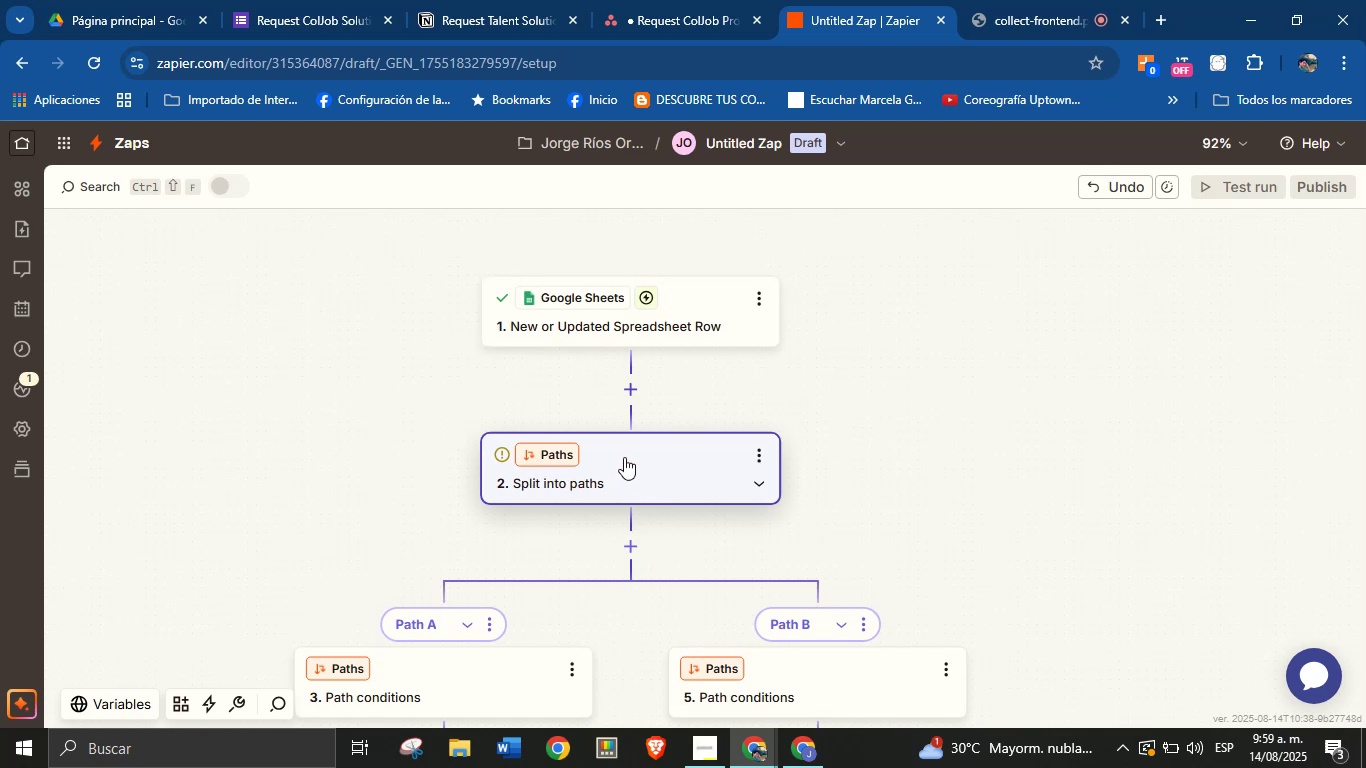 
scroll: coordinate [448, 600], scroll_direction: down, amount: 2.0
 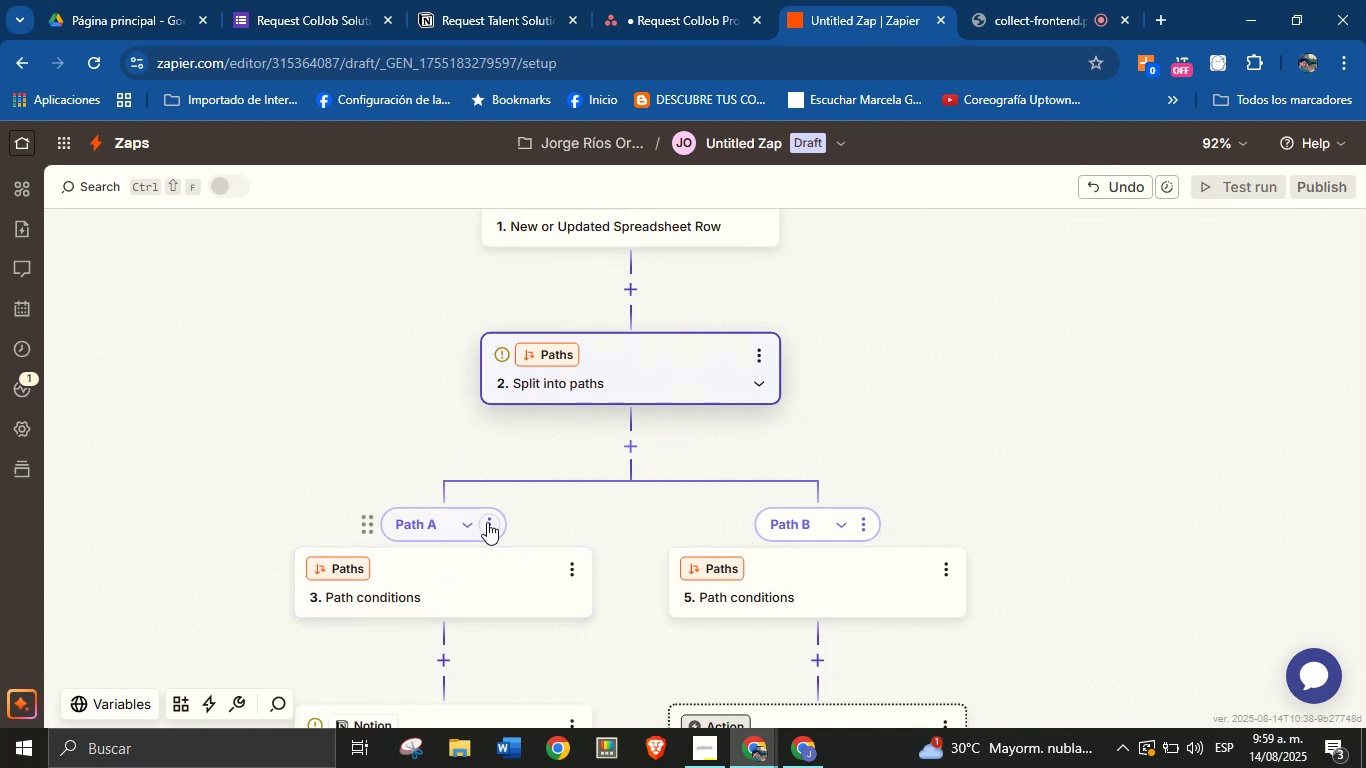 
left_click([487, 522])
 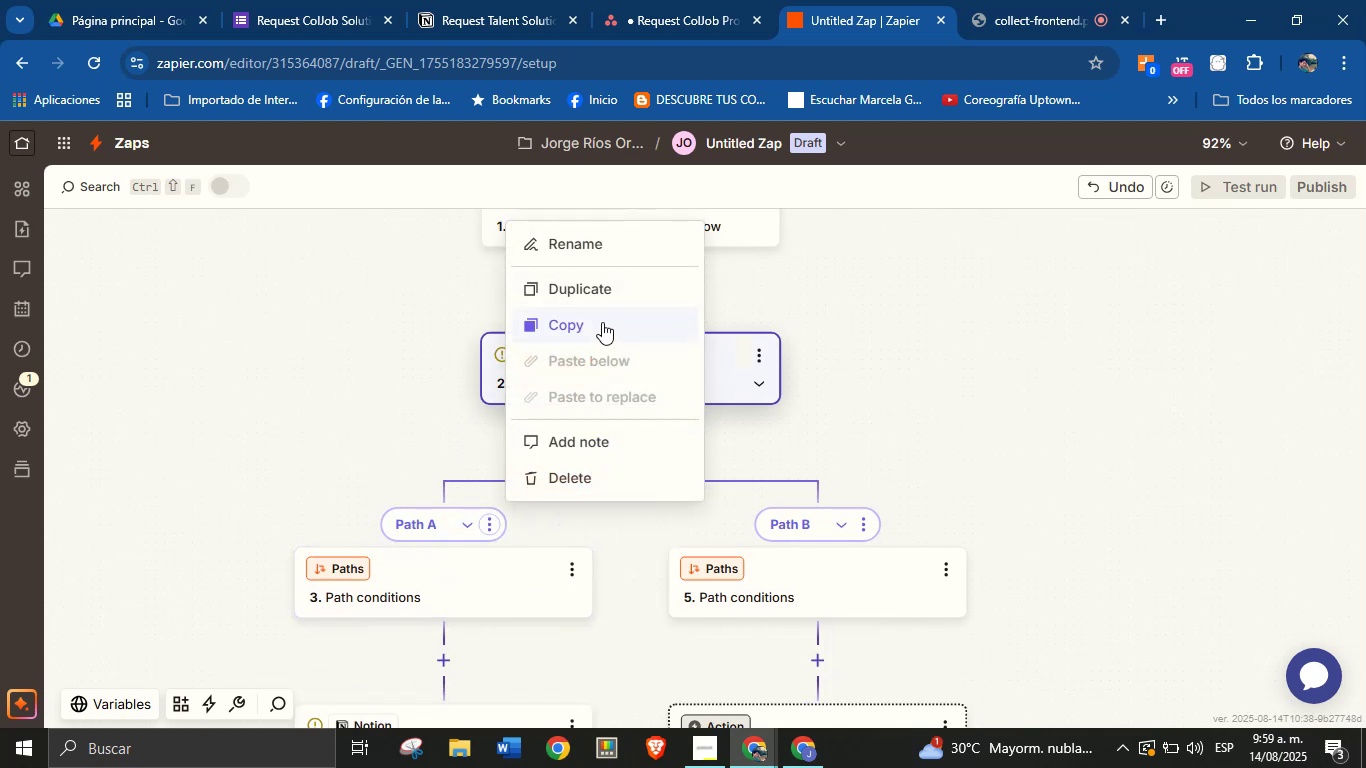 
left_click([644, 299])
 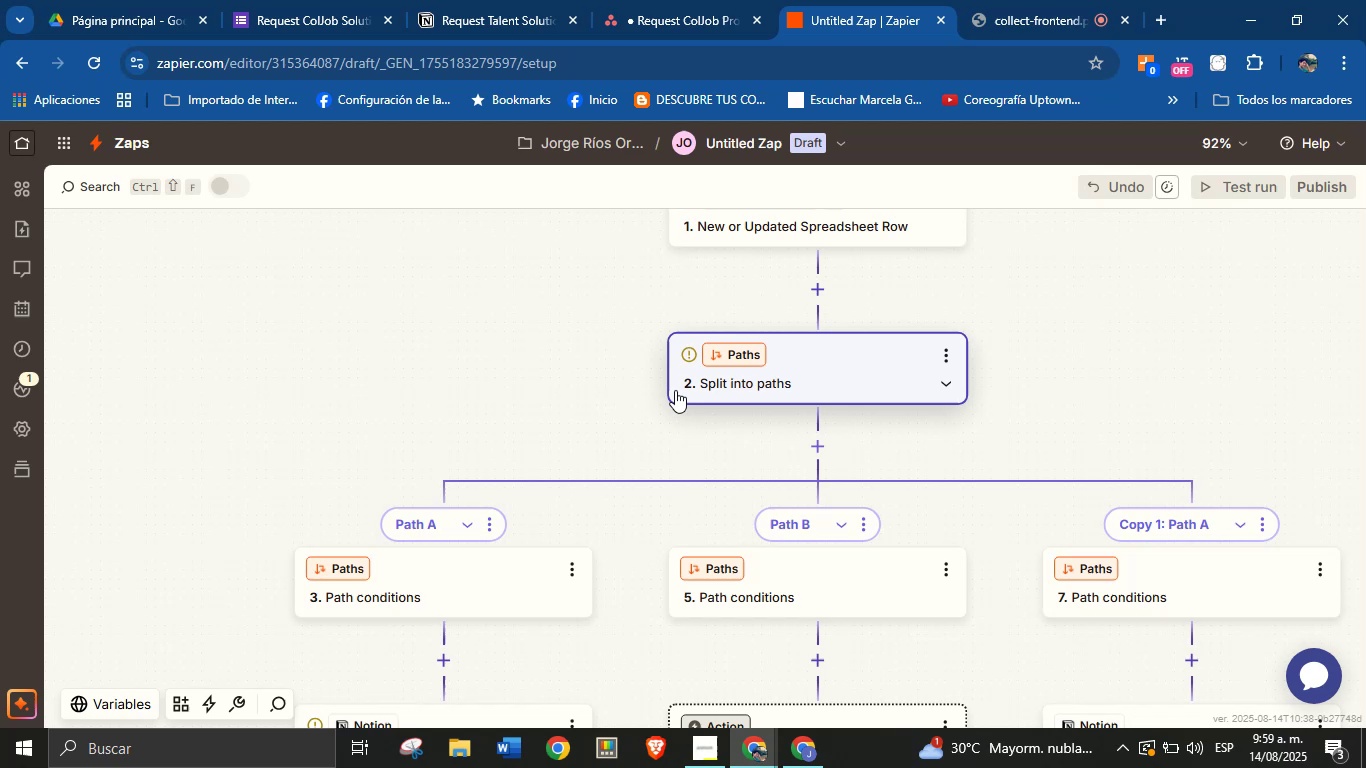 
key(Control+Z)
 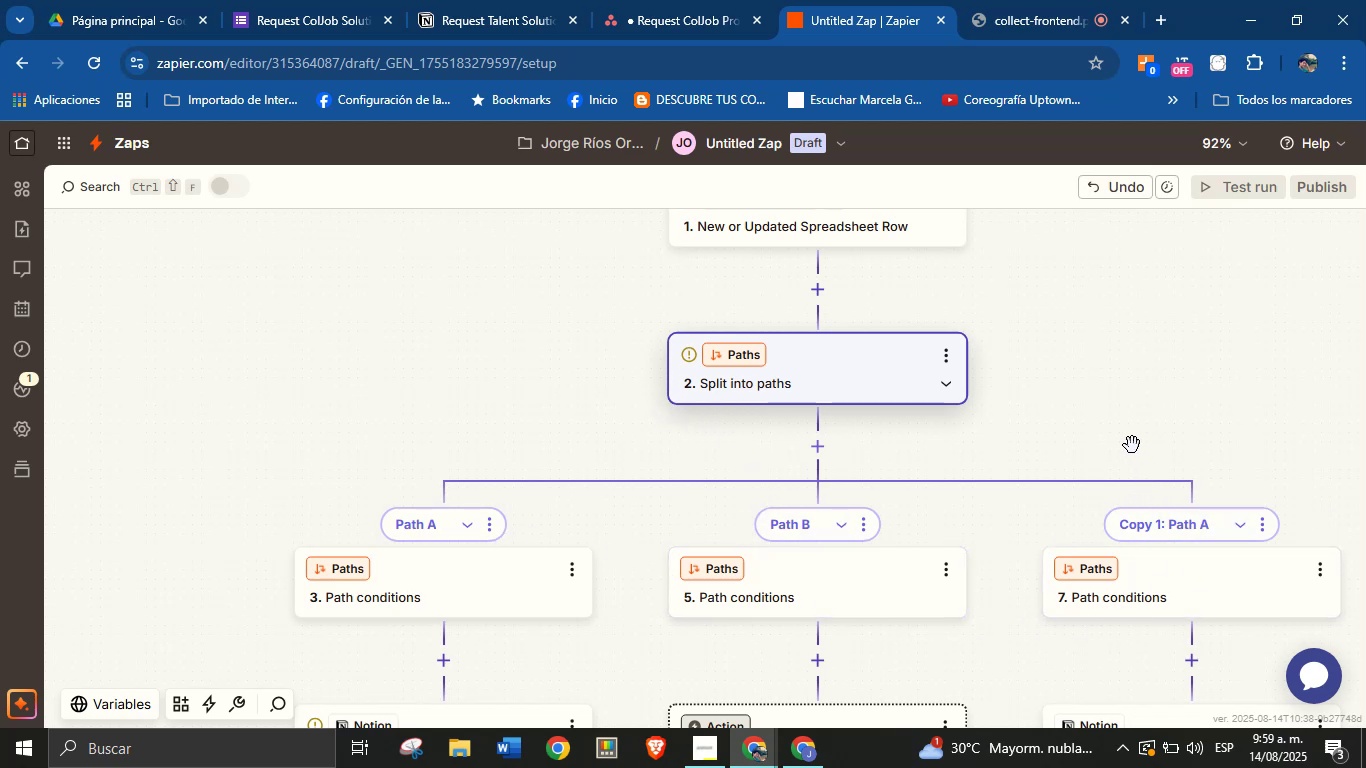 
wait(5.59)
 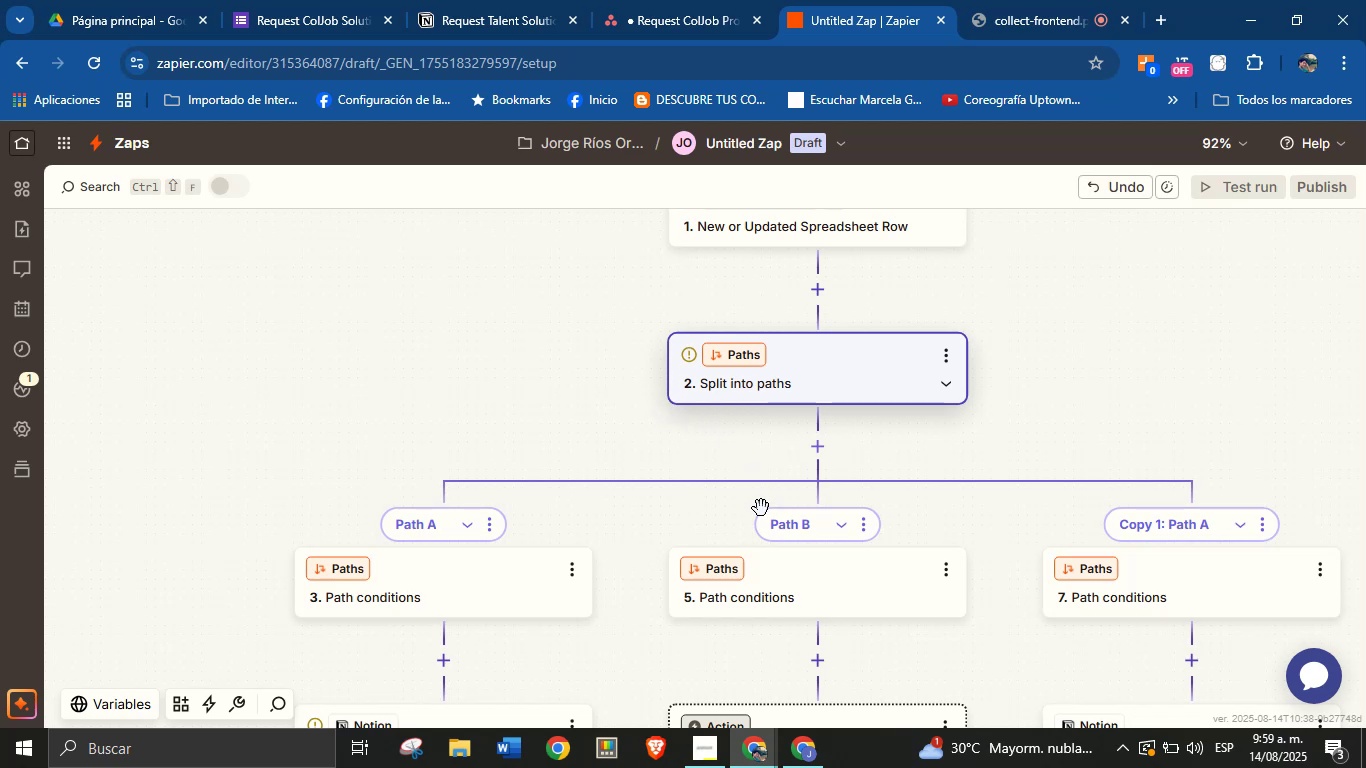 
left_click([1123, 179])
 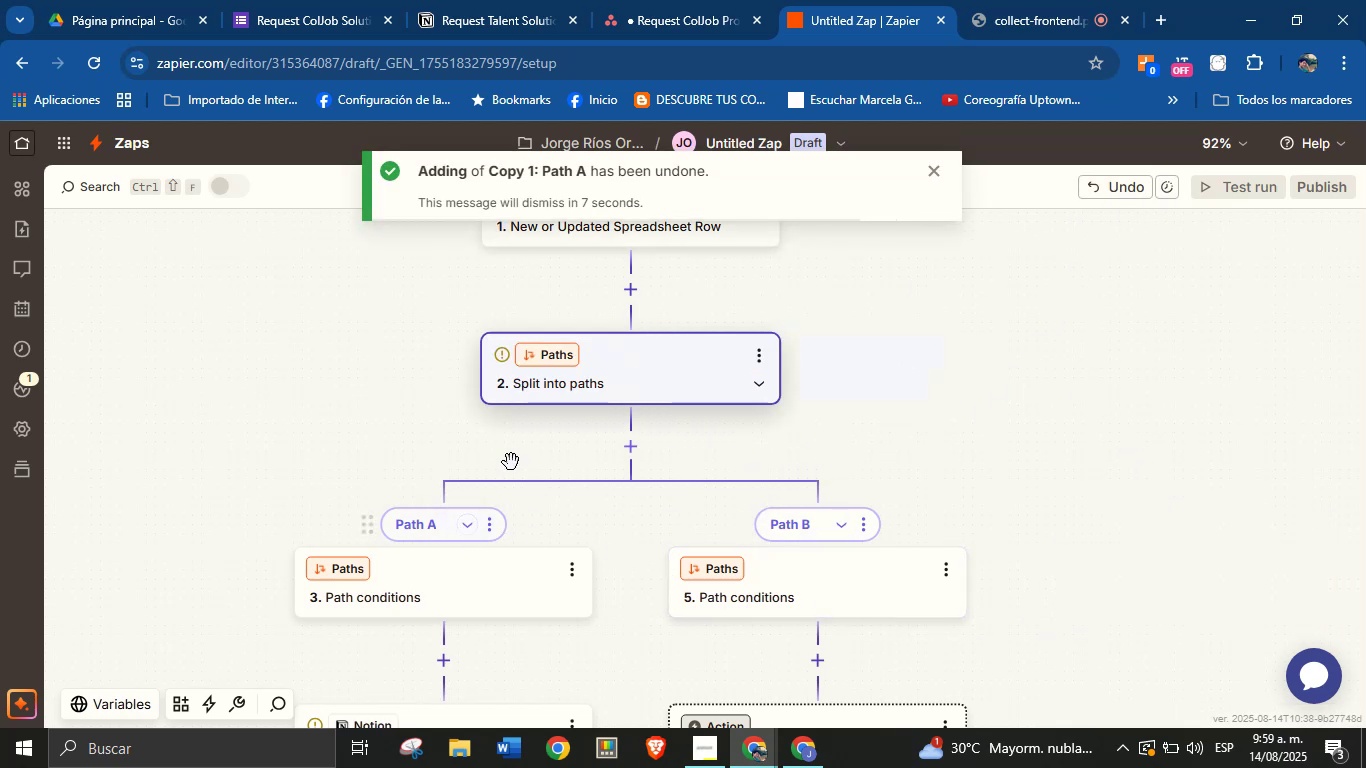 
left_click([488, 531])
 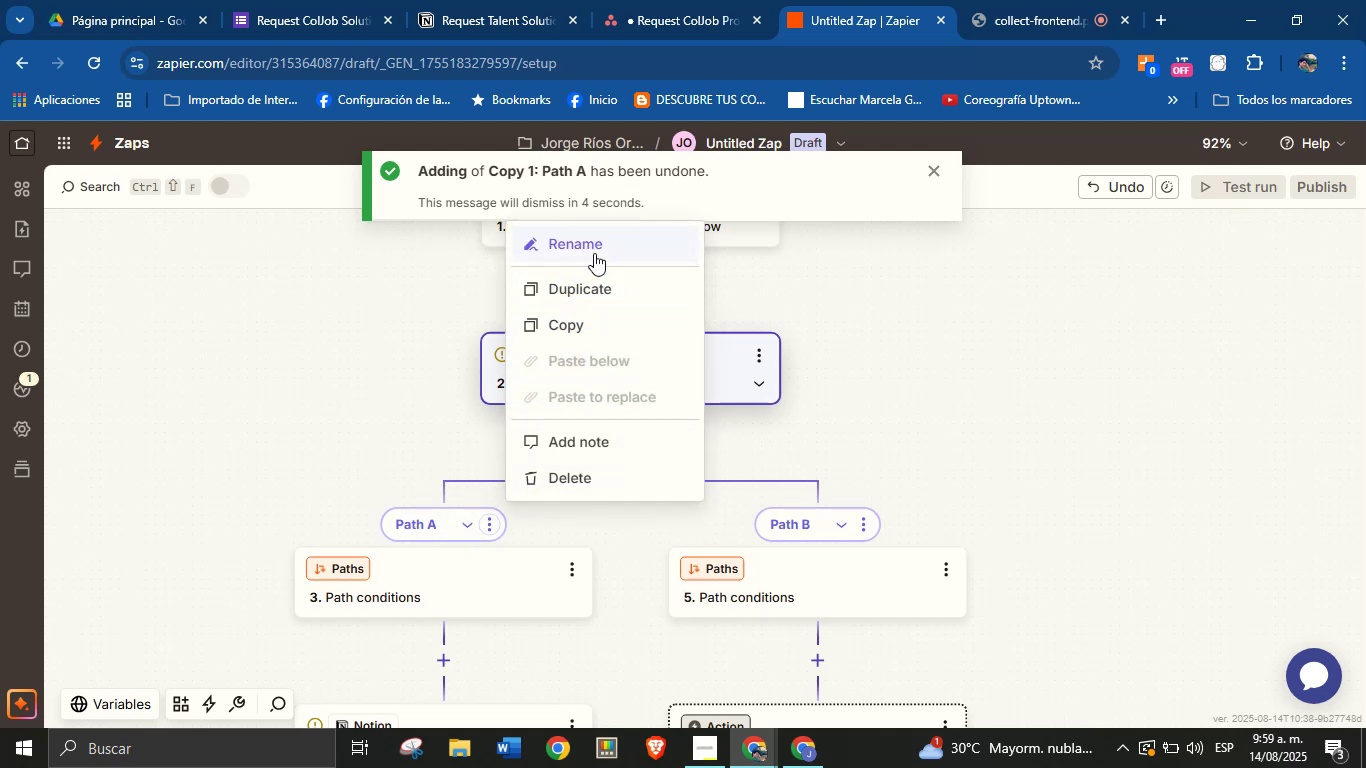 
key(CapsLock)
 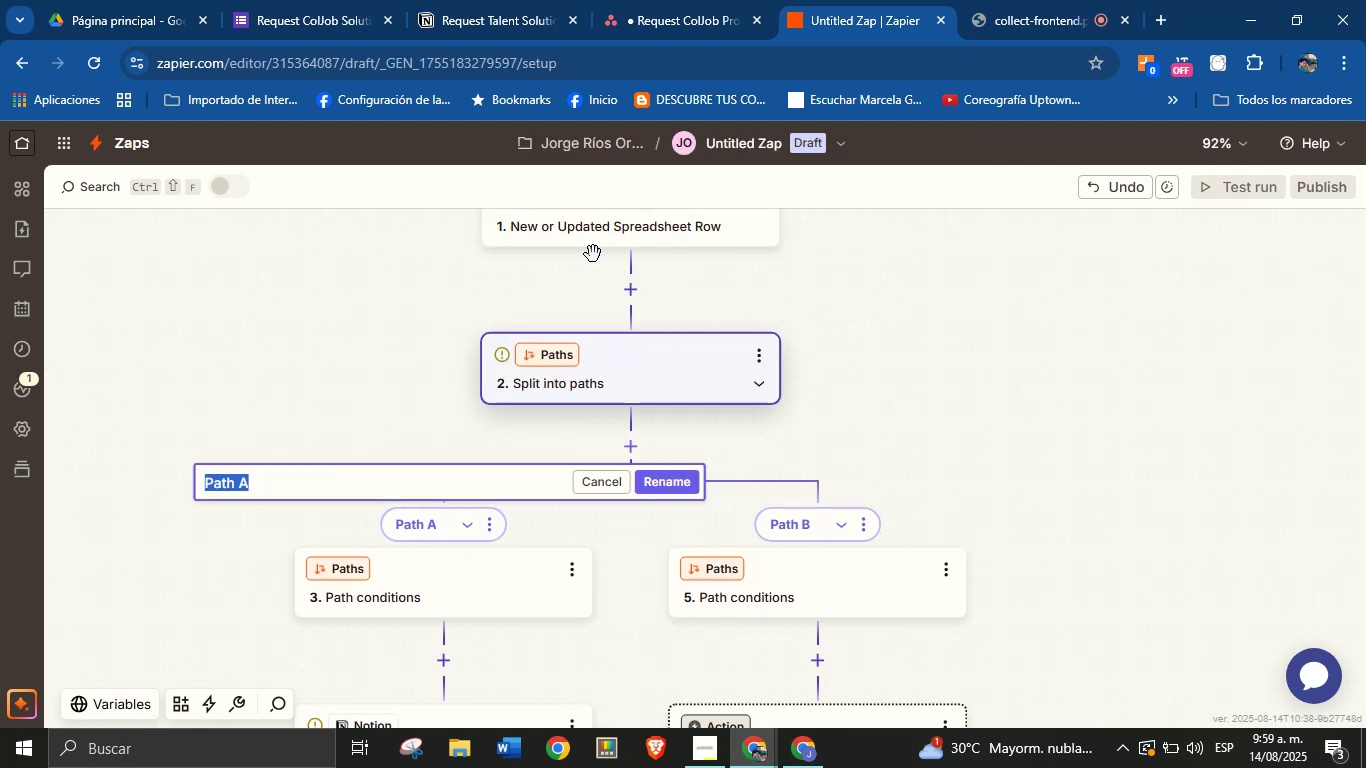 
wait(5.92)
 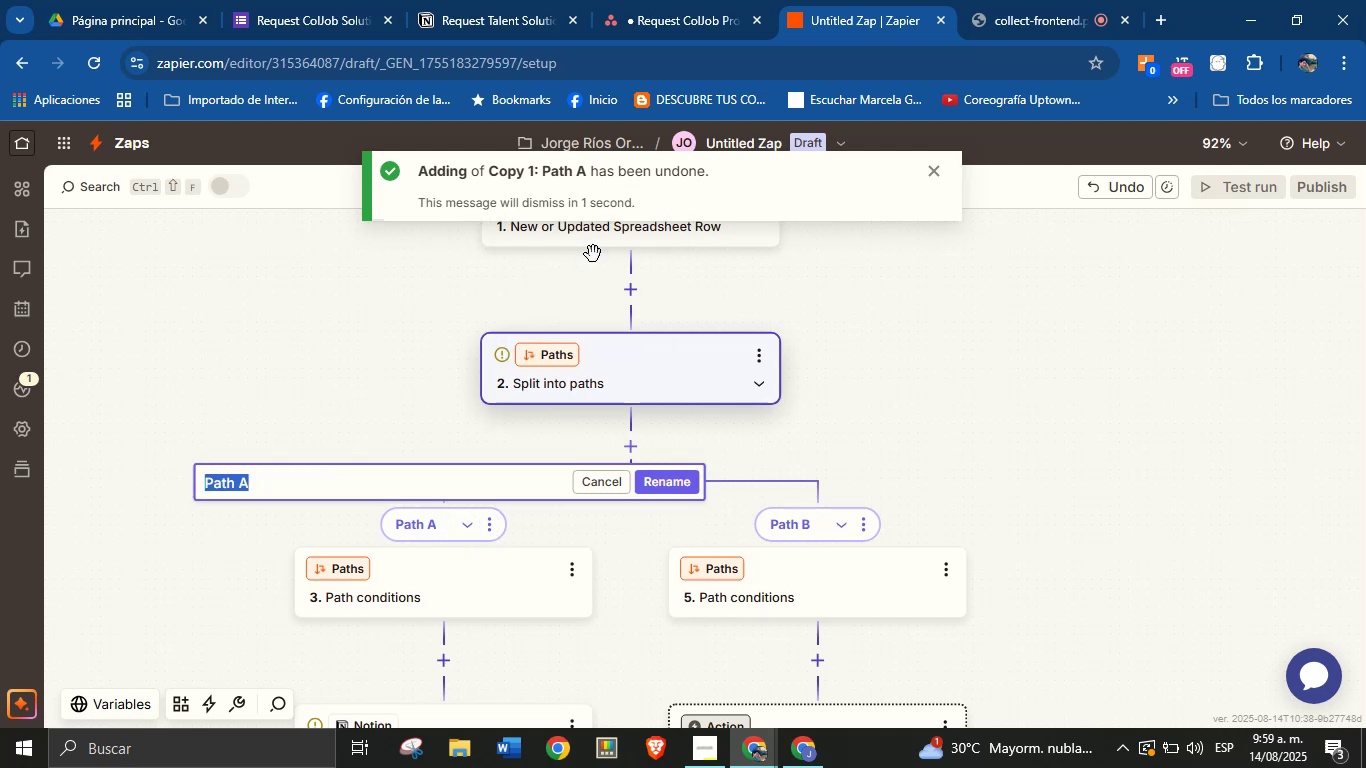 
type(Teltn)
key(Backspace)
key(Backspace)
key(Backspace)
key(Backspace)
type(alent)
 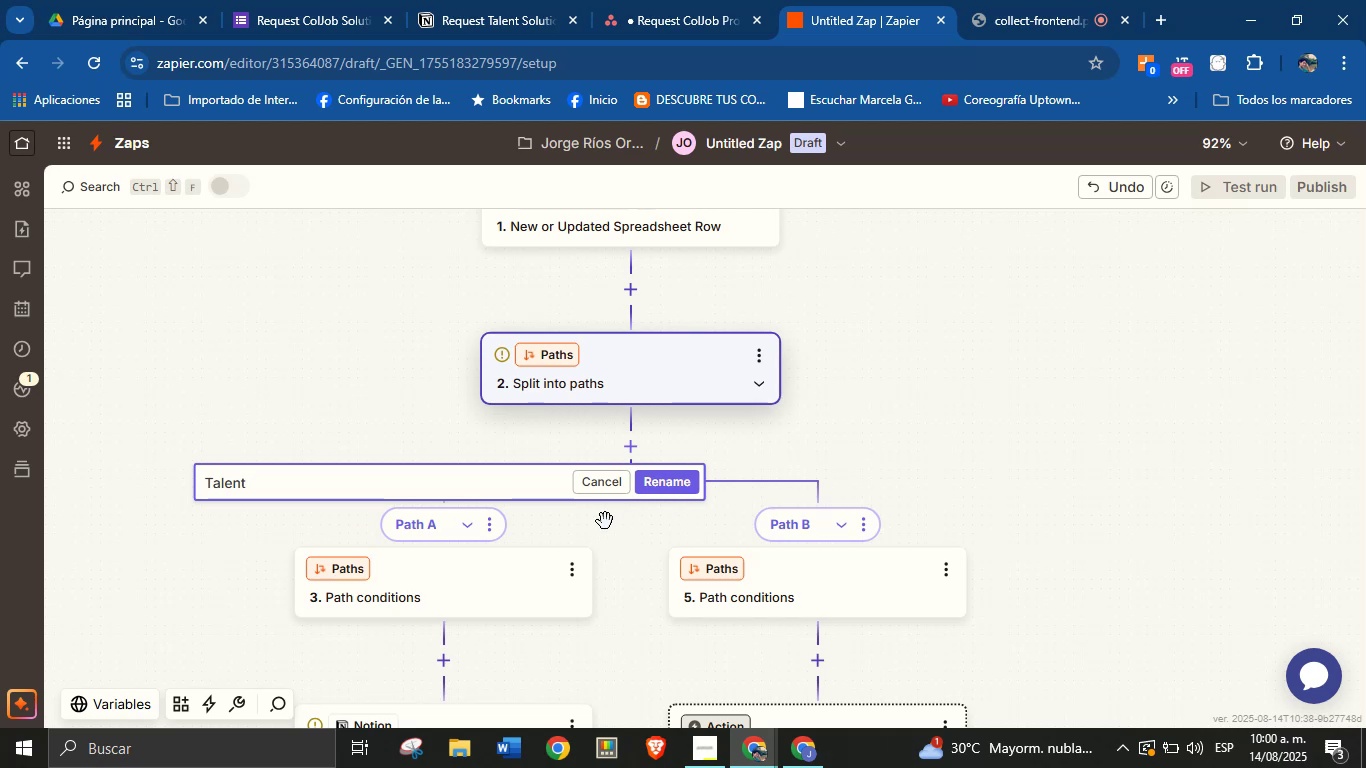 
wait(18.6)
 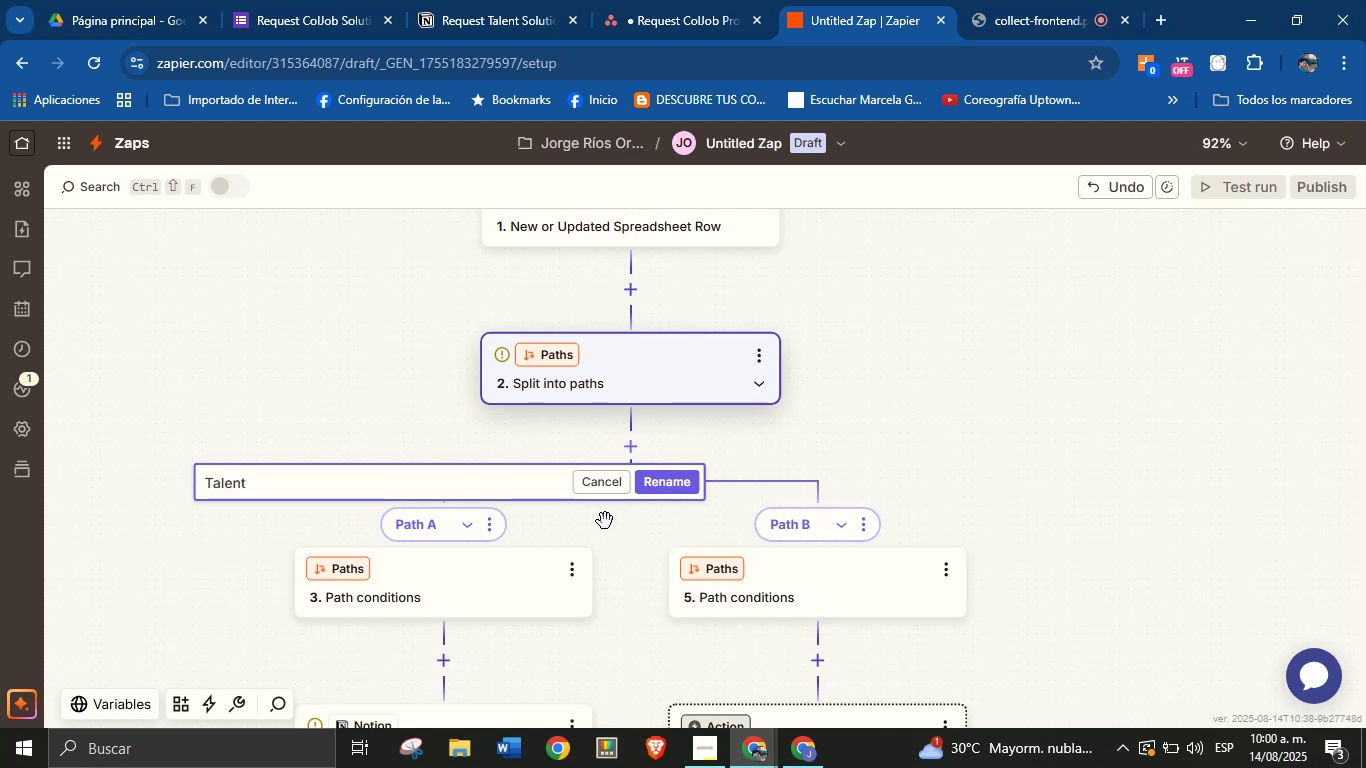 
left_click([682, 487])
 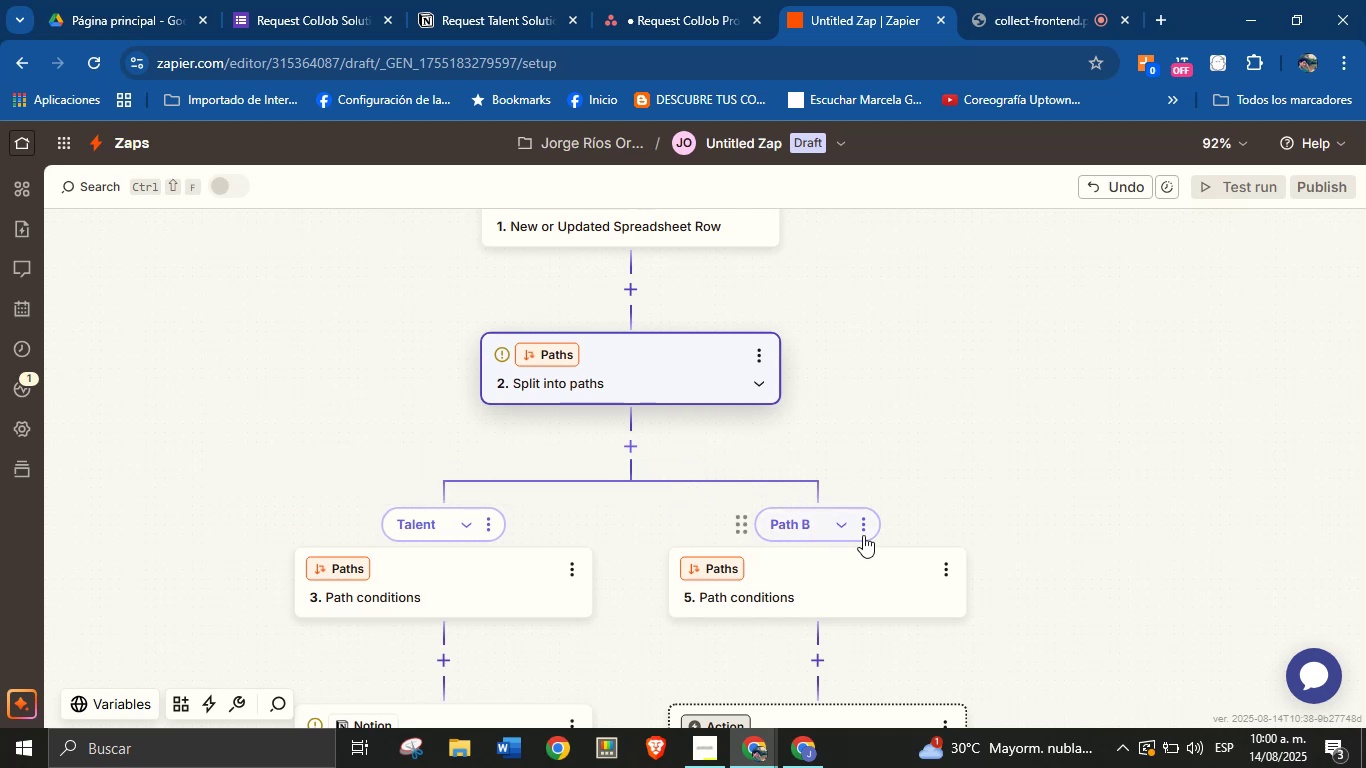 
left_click([863, 535])
 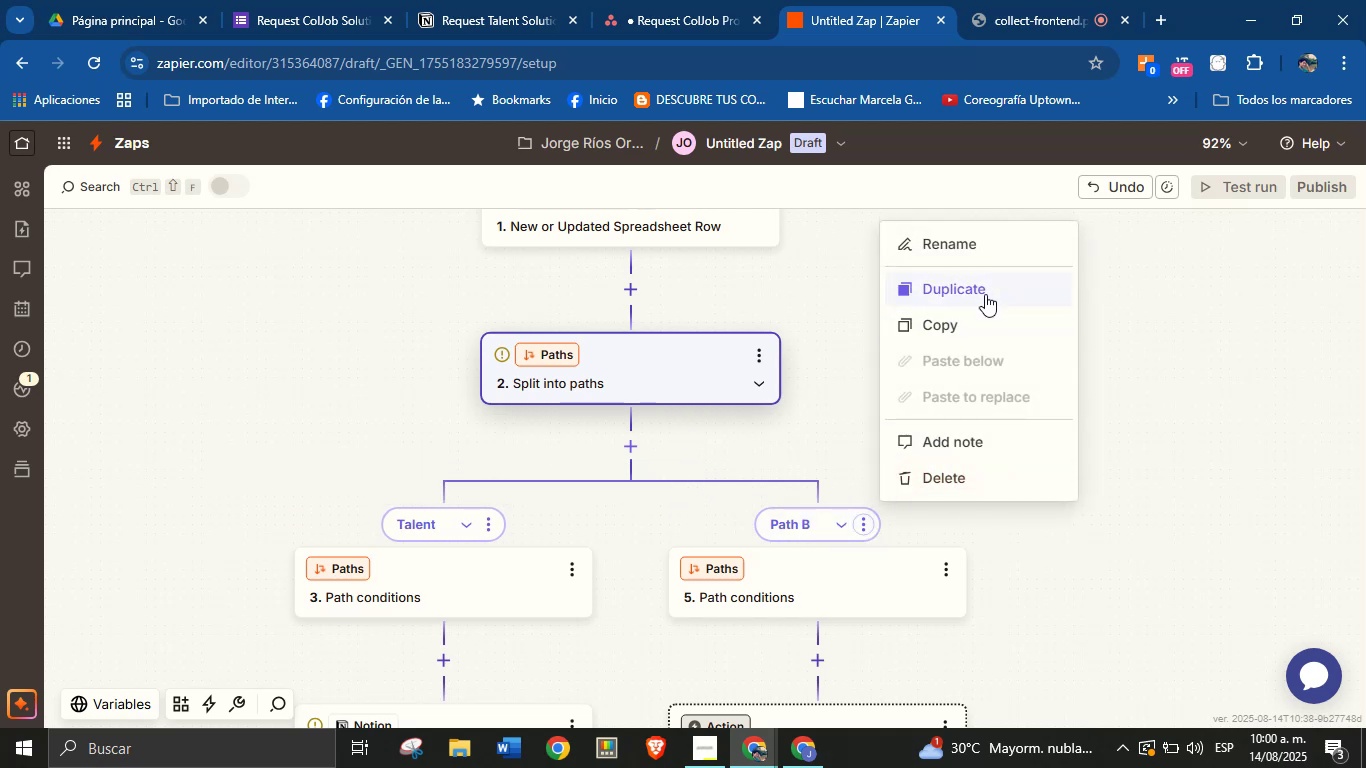 
left_click([998, 247])
 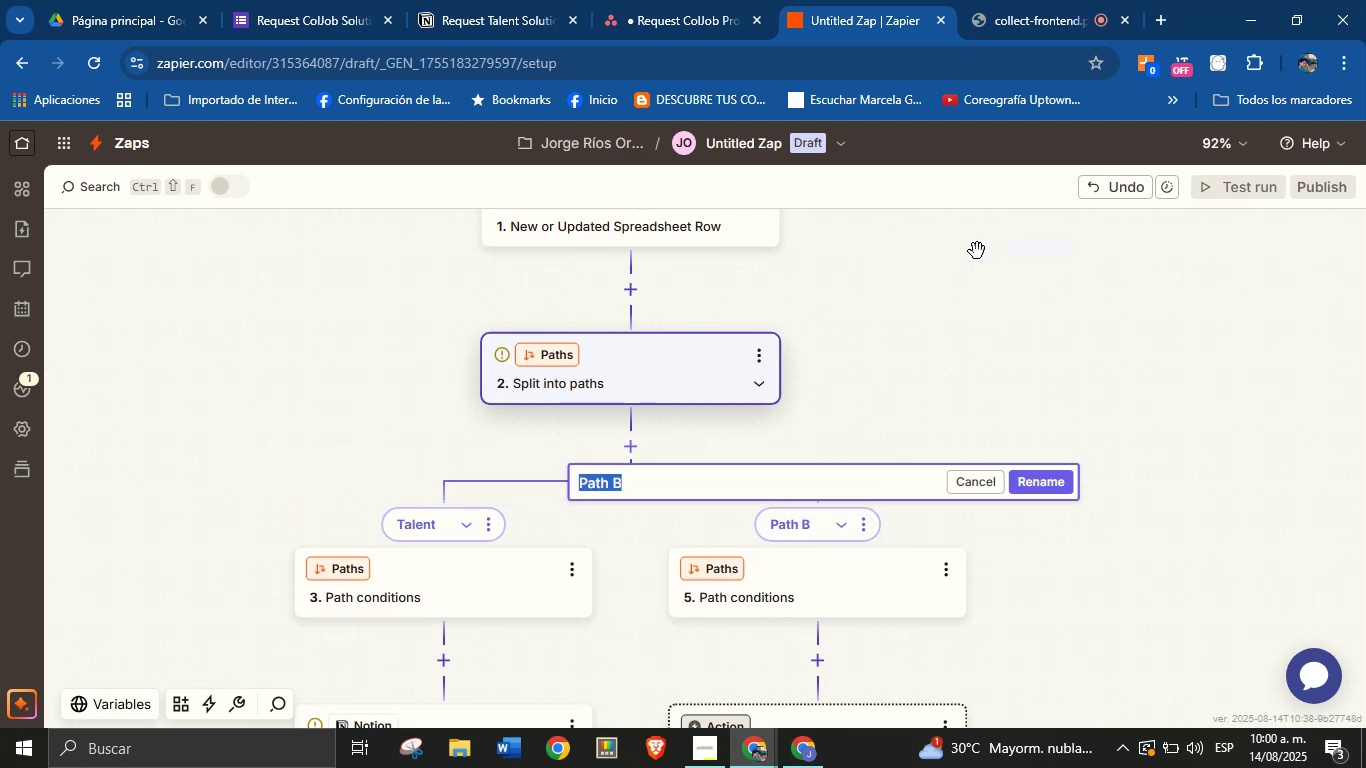 
type(Product)
 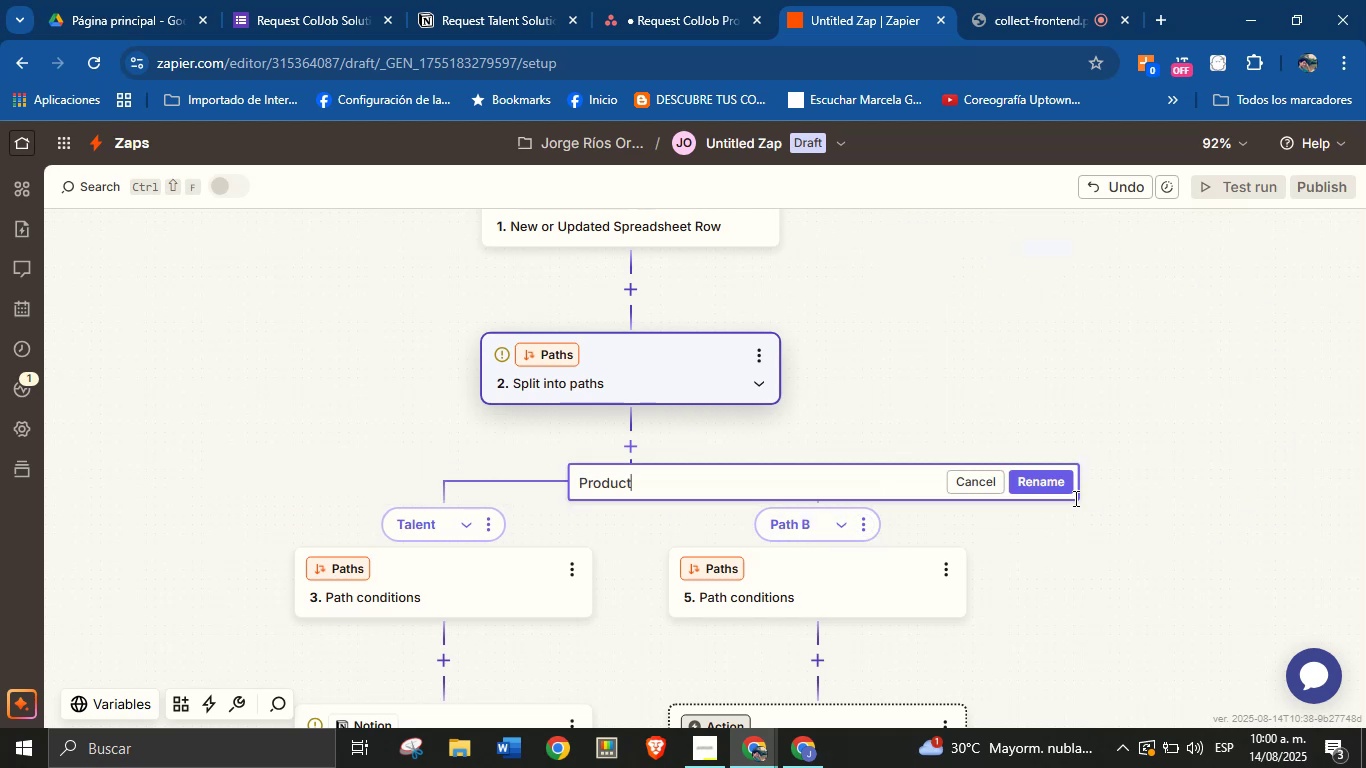 
left_click([1048, 487])
 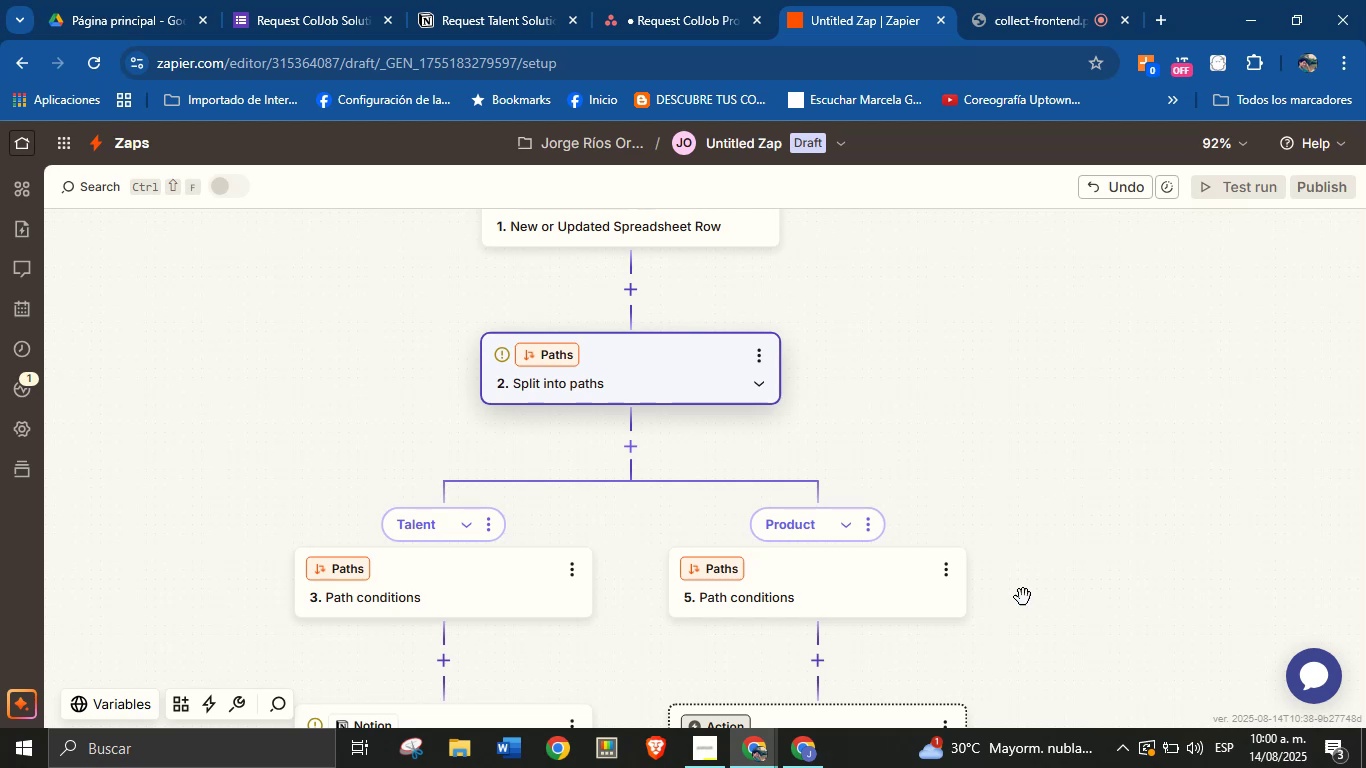 
scroll: coordinate [379, 481], scroll_direction: down, amount: 3.0
 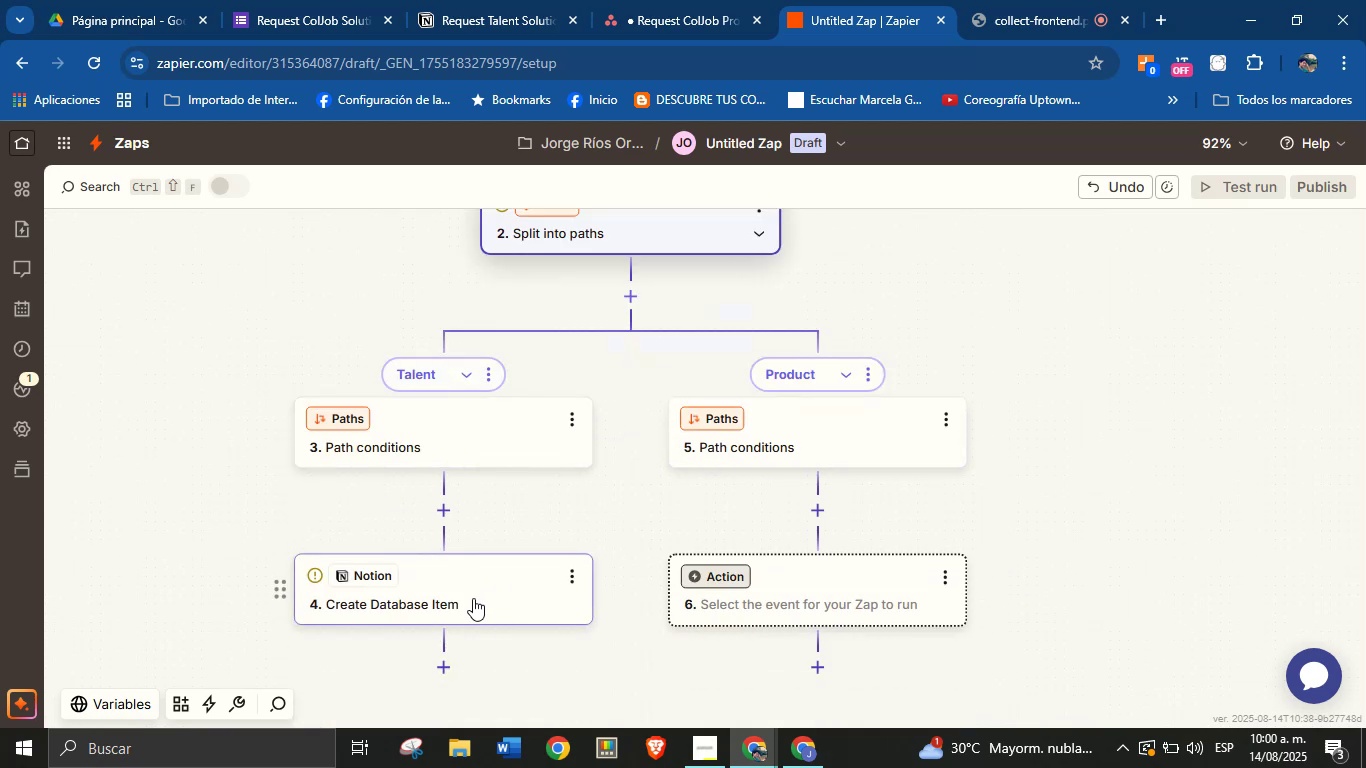 
left_click([445, 596])
 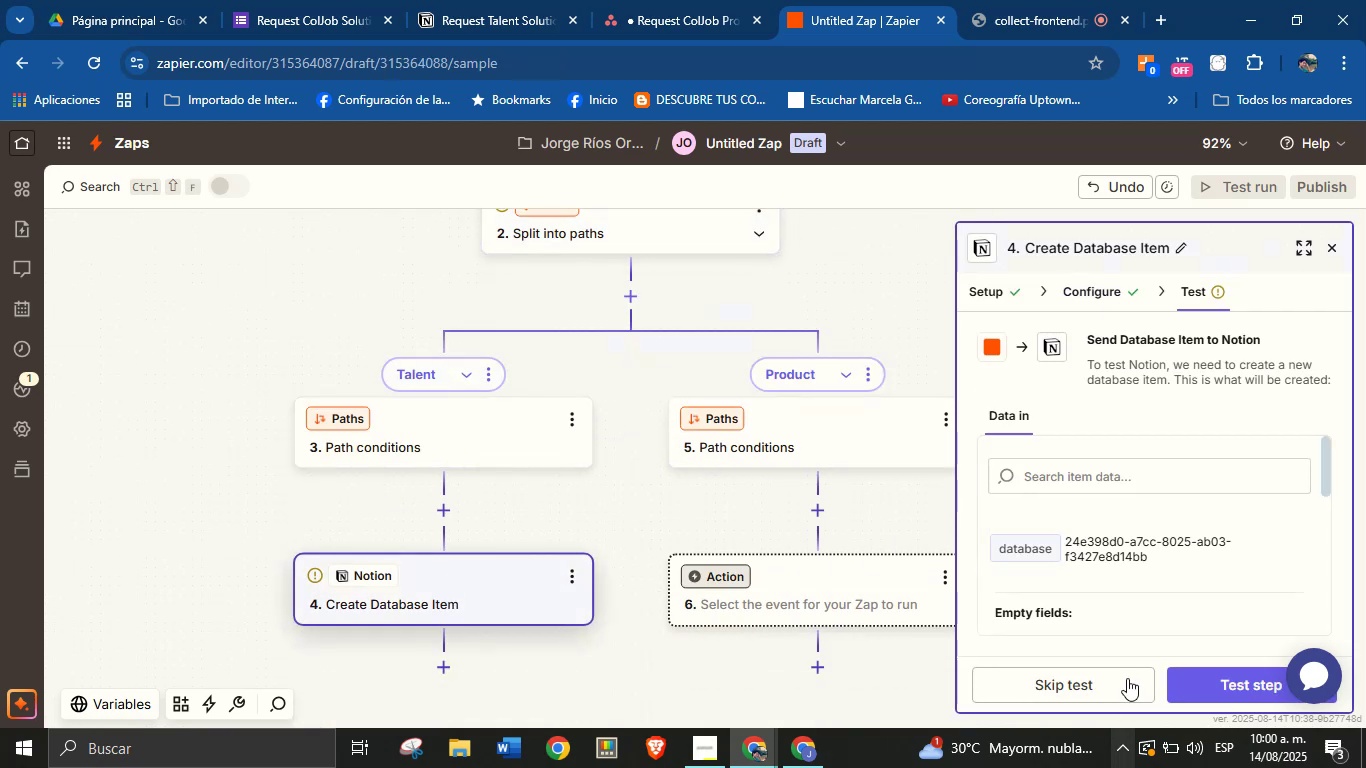 
left_click([1099, 279])
 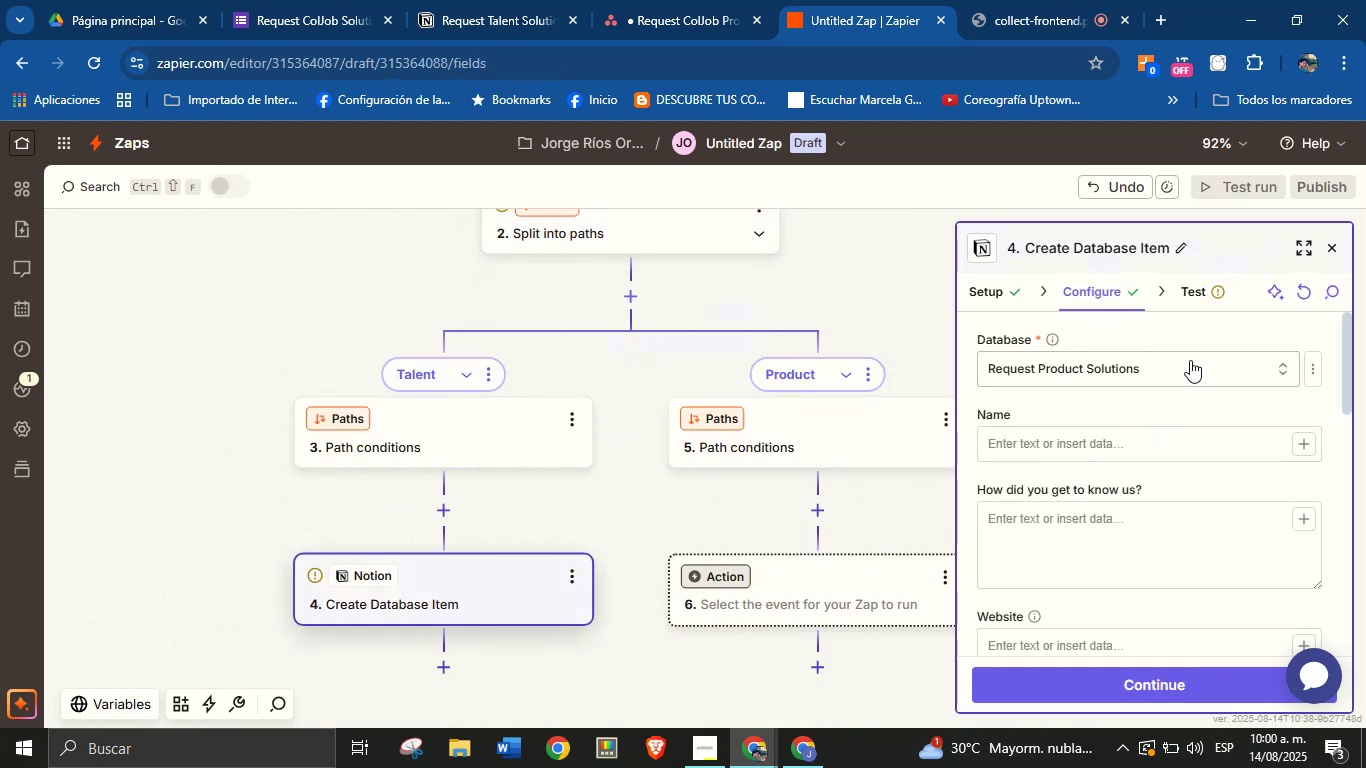 
left_click([1188, 365])
 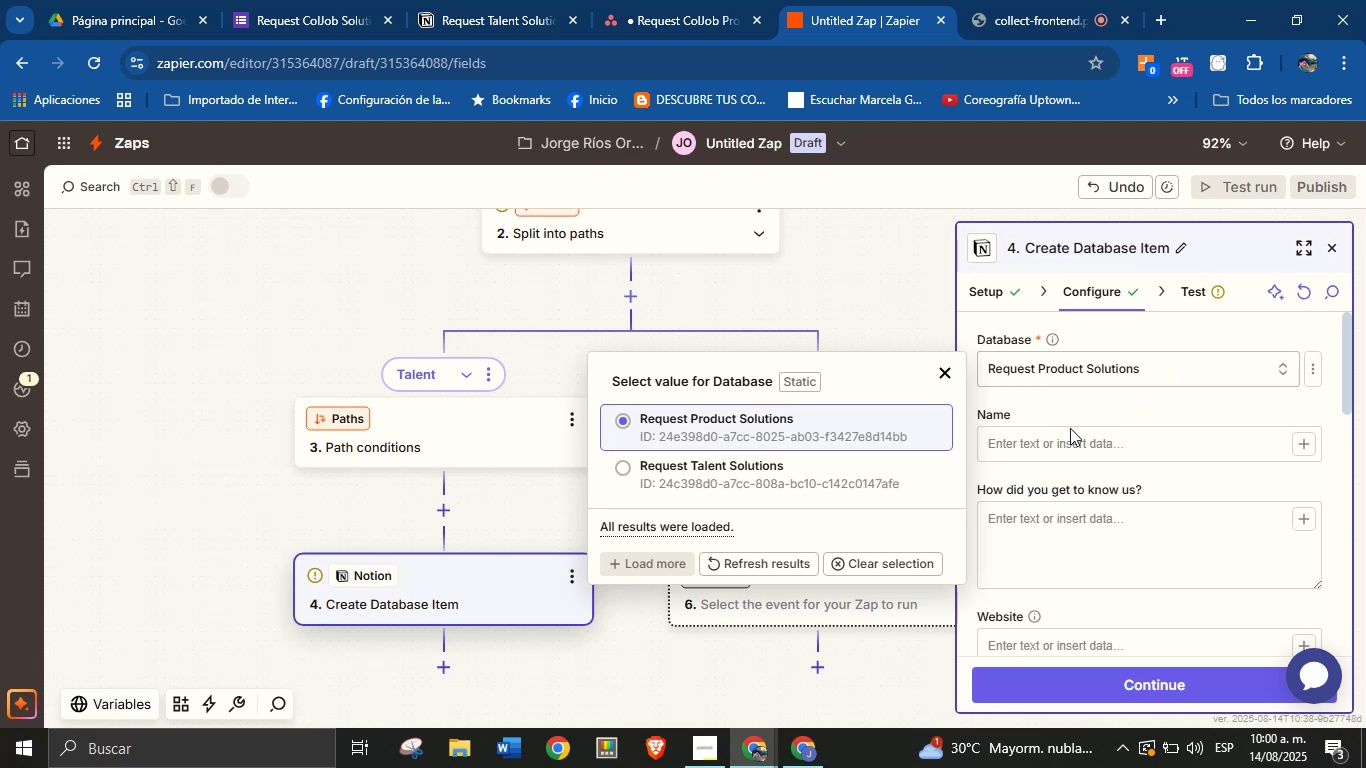 
left_click([845, 484])
 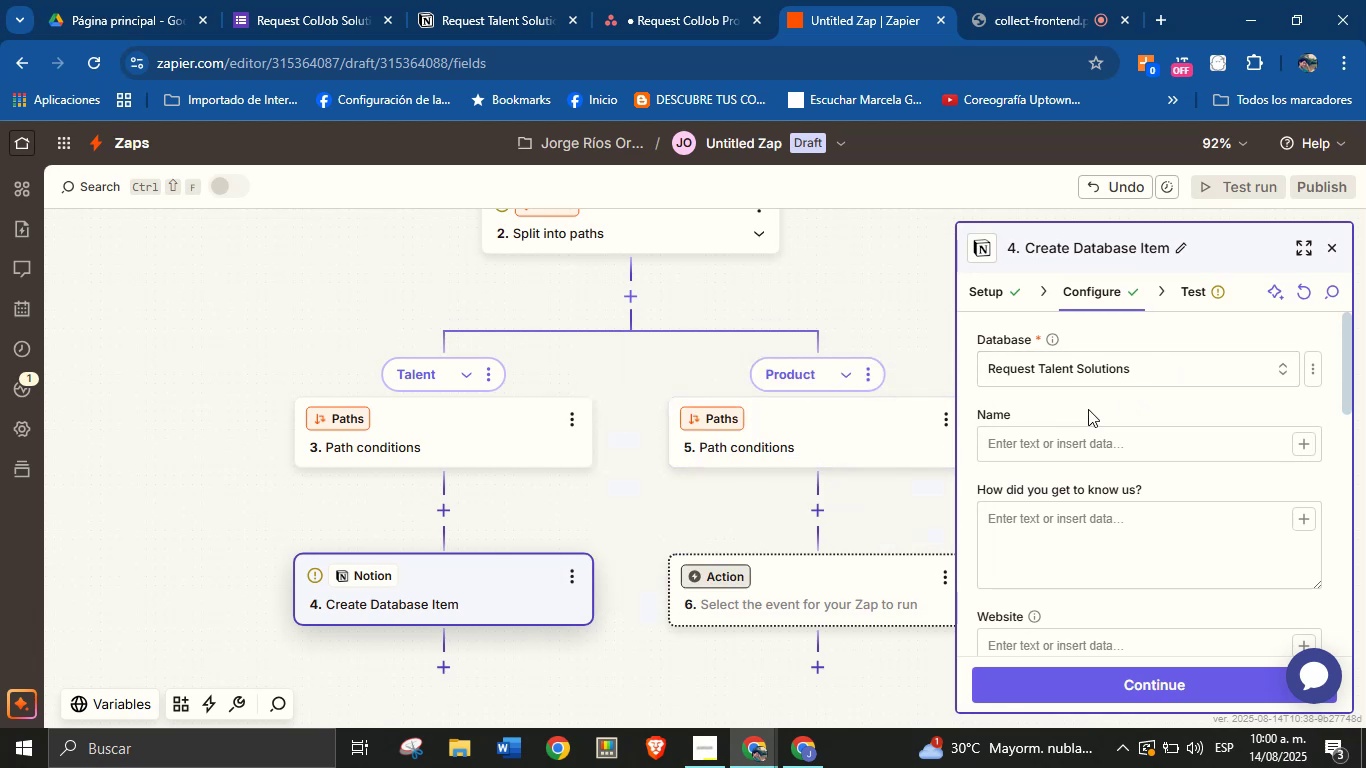 
left_click([1101, 405])
 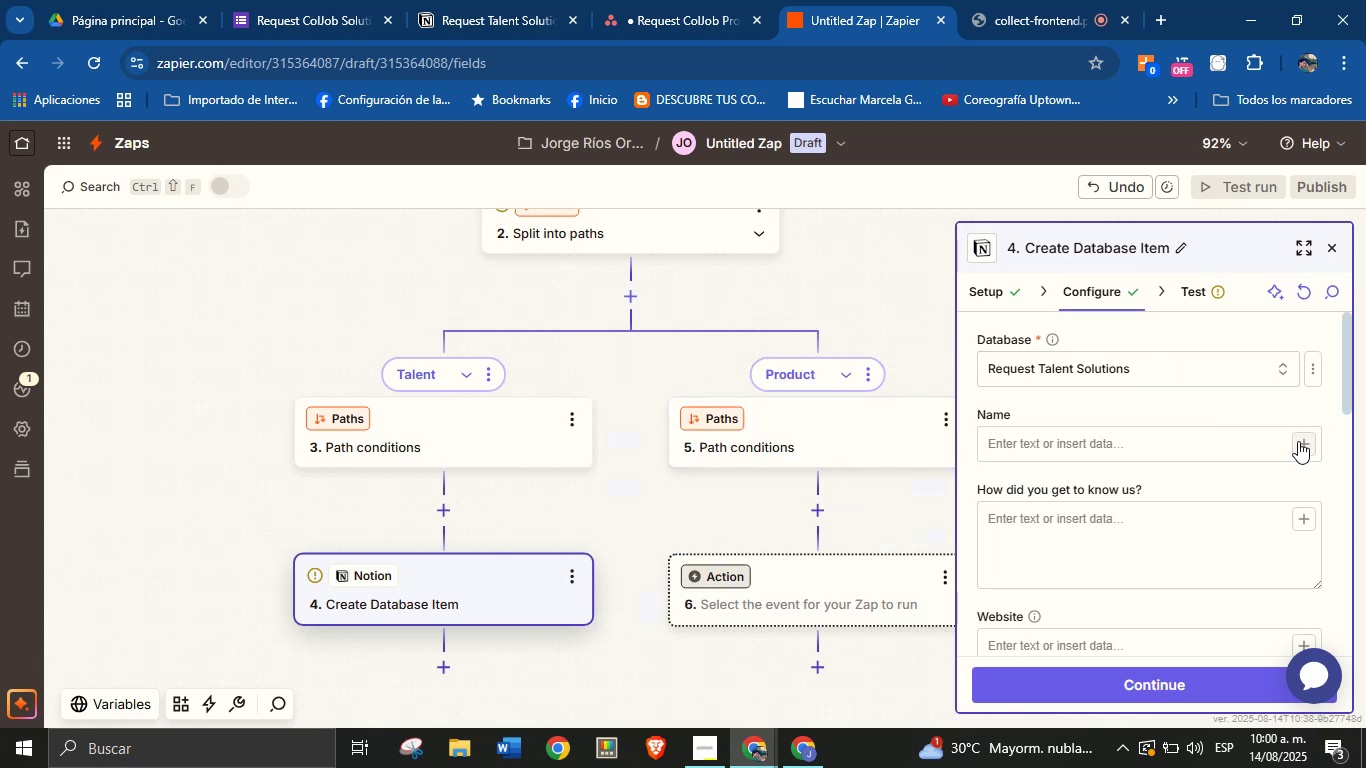 
left_click([1303, 447])
 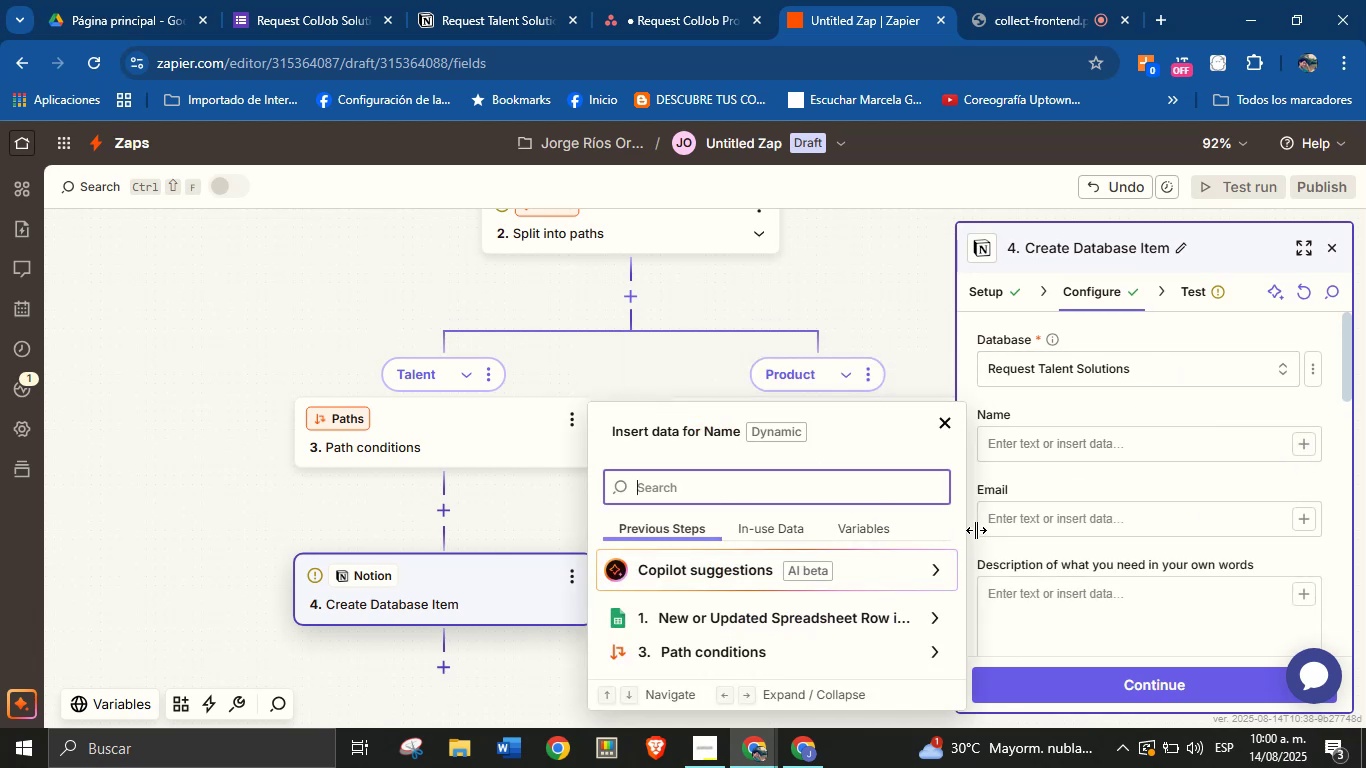 
left_click([933, 613])
 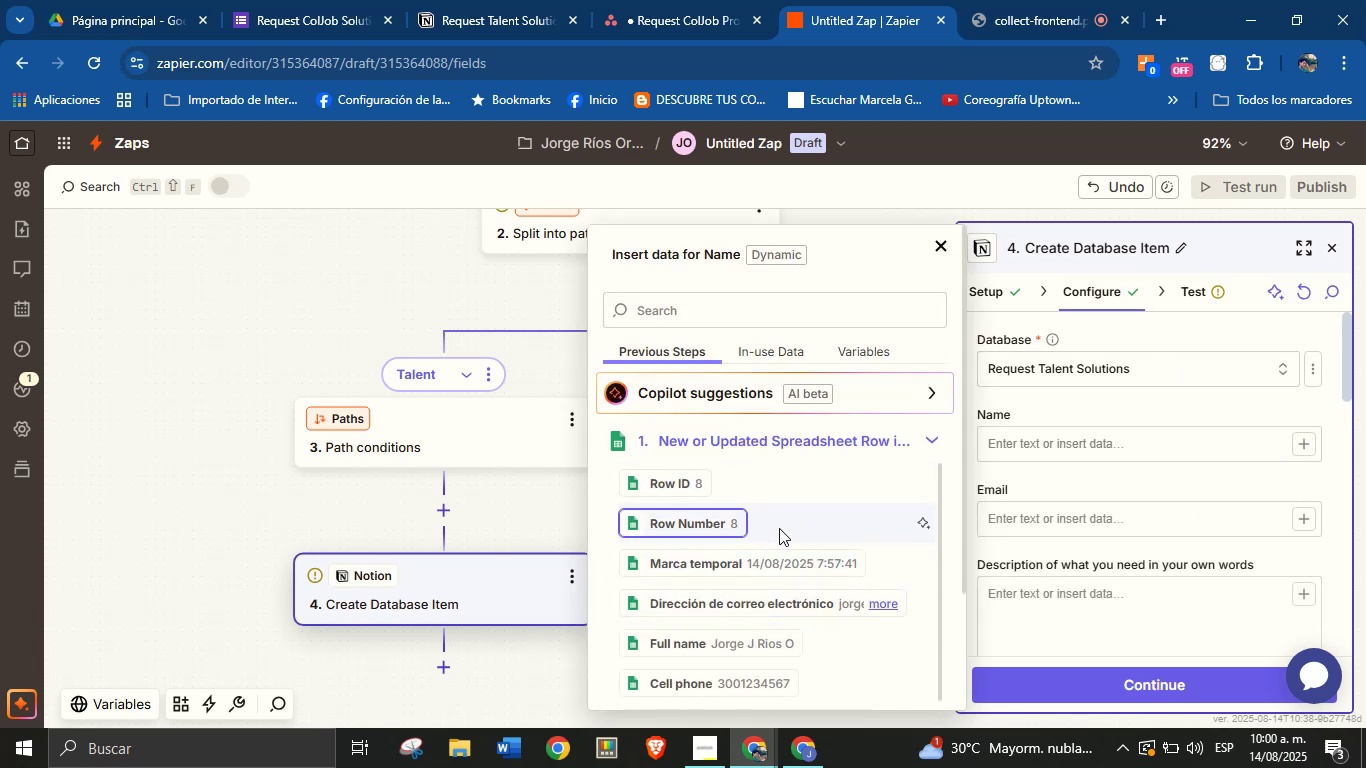 
left_click([763, 644])
 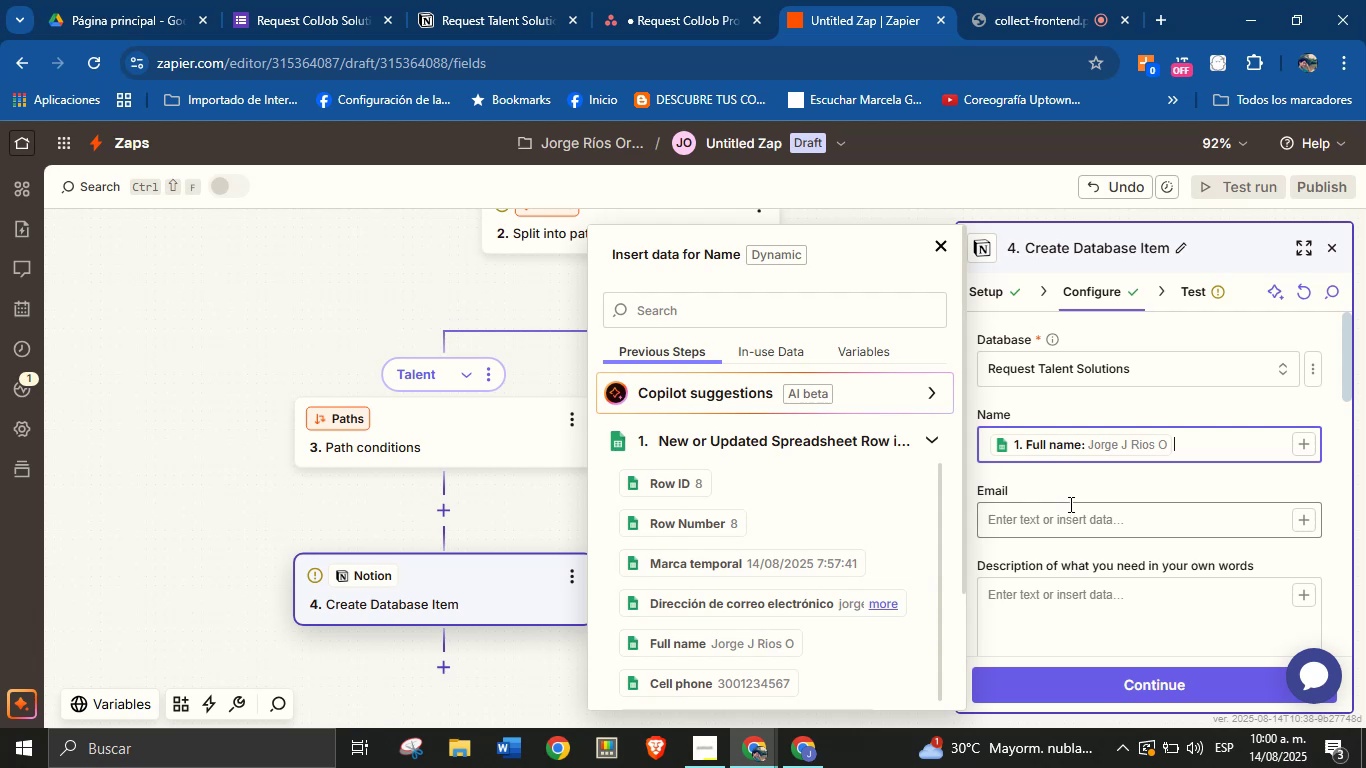 
left_click([1081, 489])
 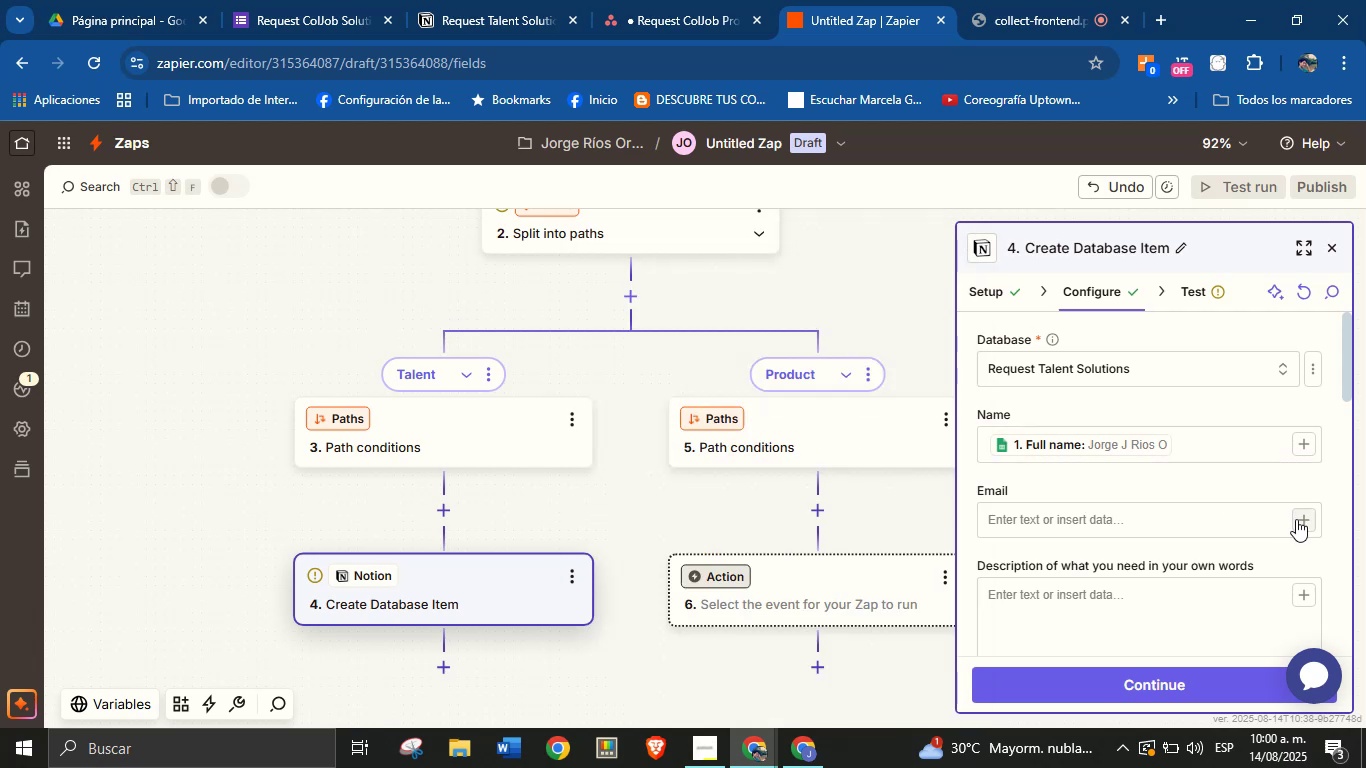 
left_click([1297, 519])
 